 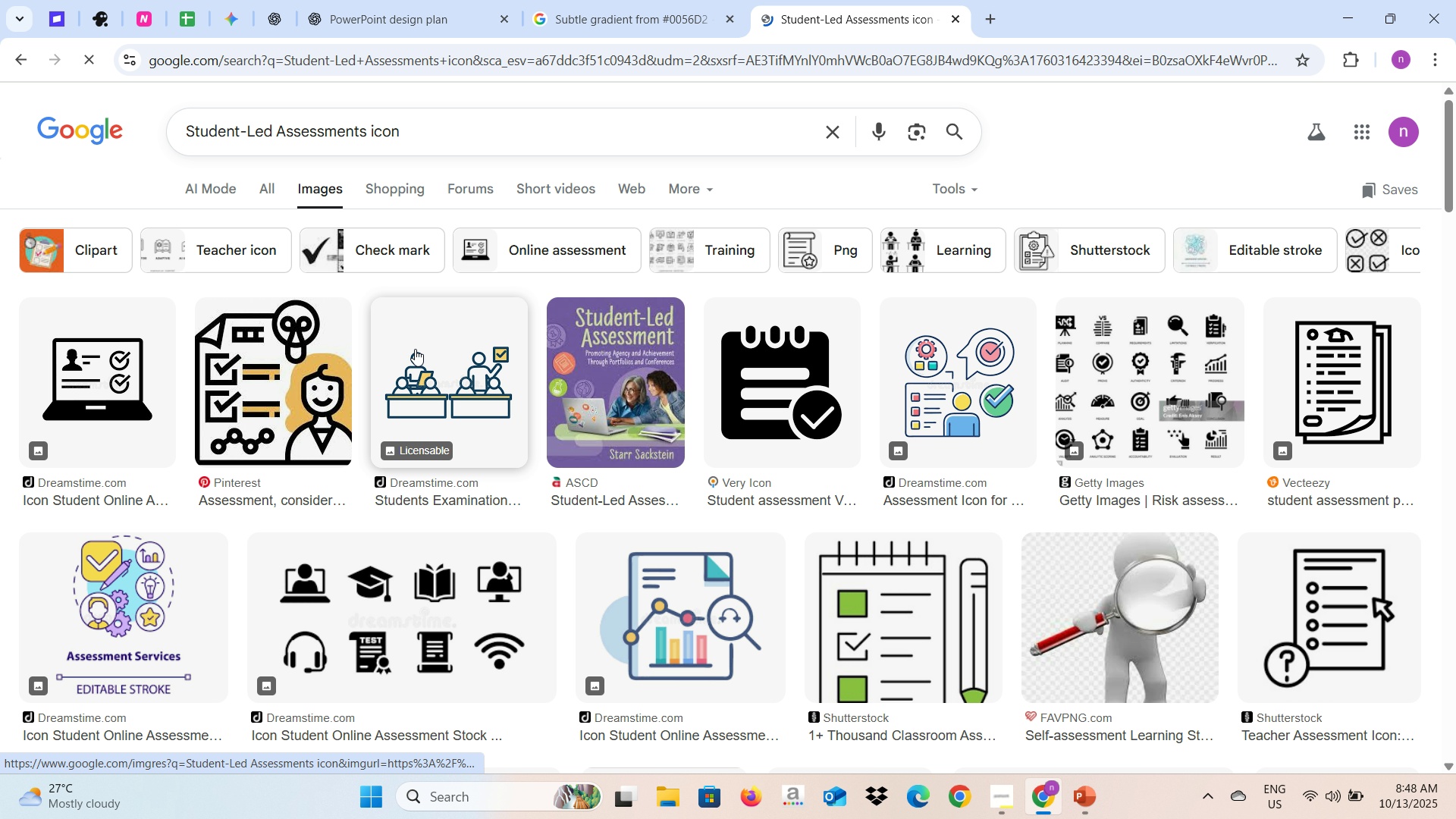 
scroll: coordinate [580, 453], scroll_direction: down, amount: 7.0
 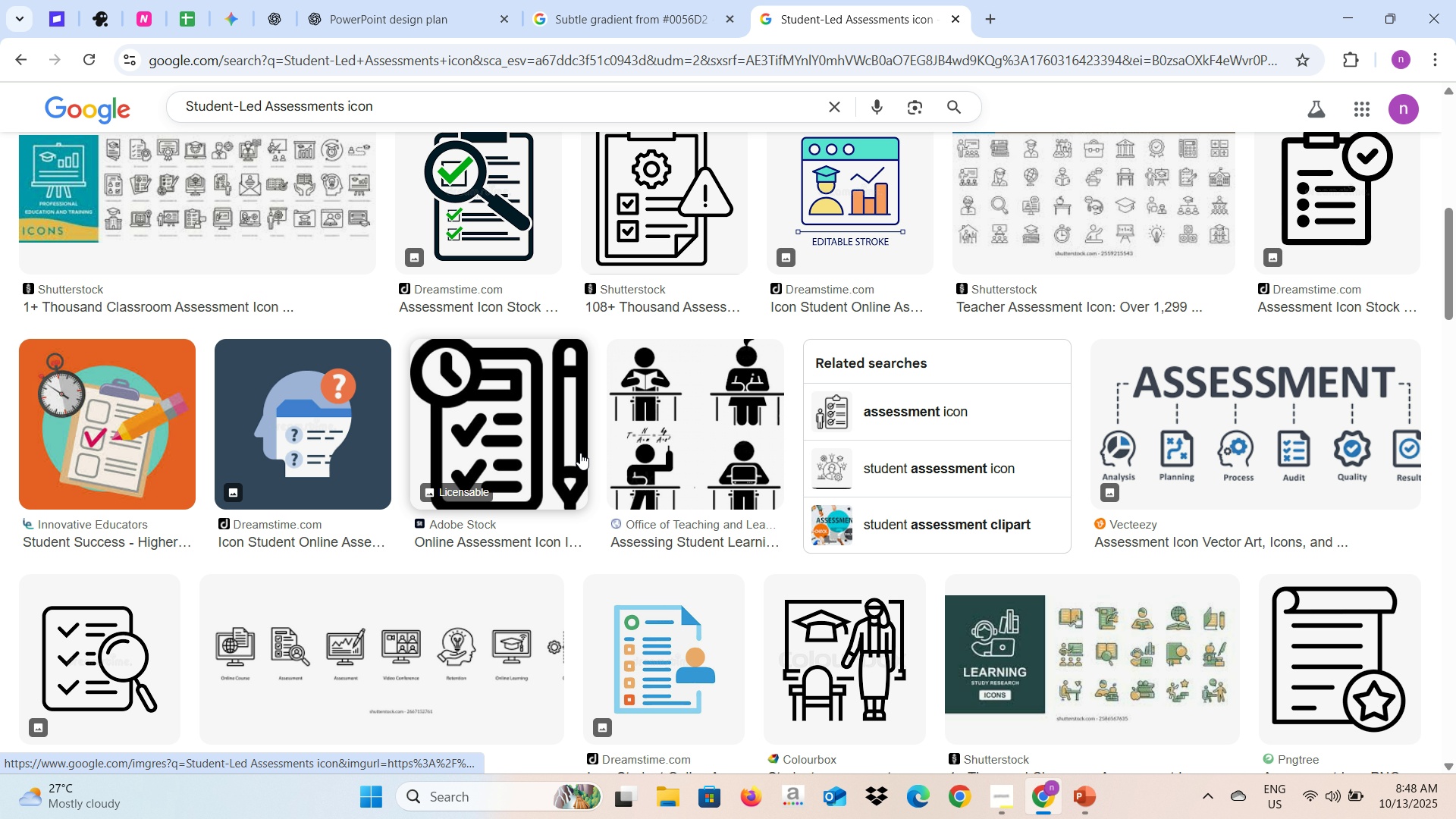 
scroll: coordinate [580, 453], scroll_direction: up, amount: 7.0
 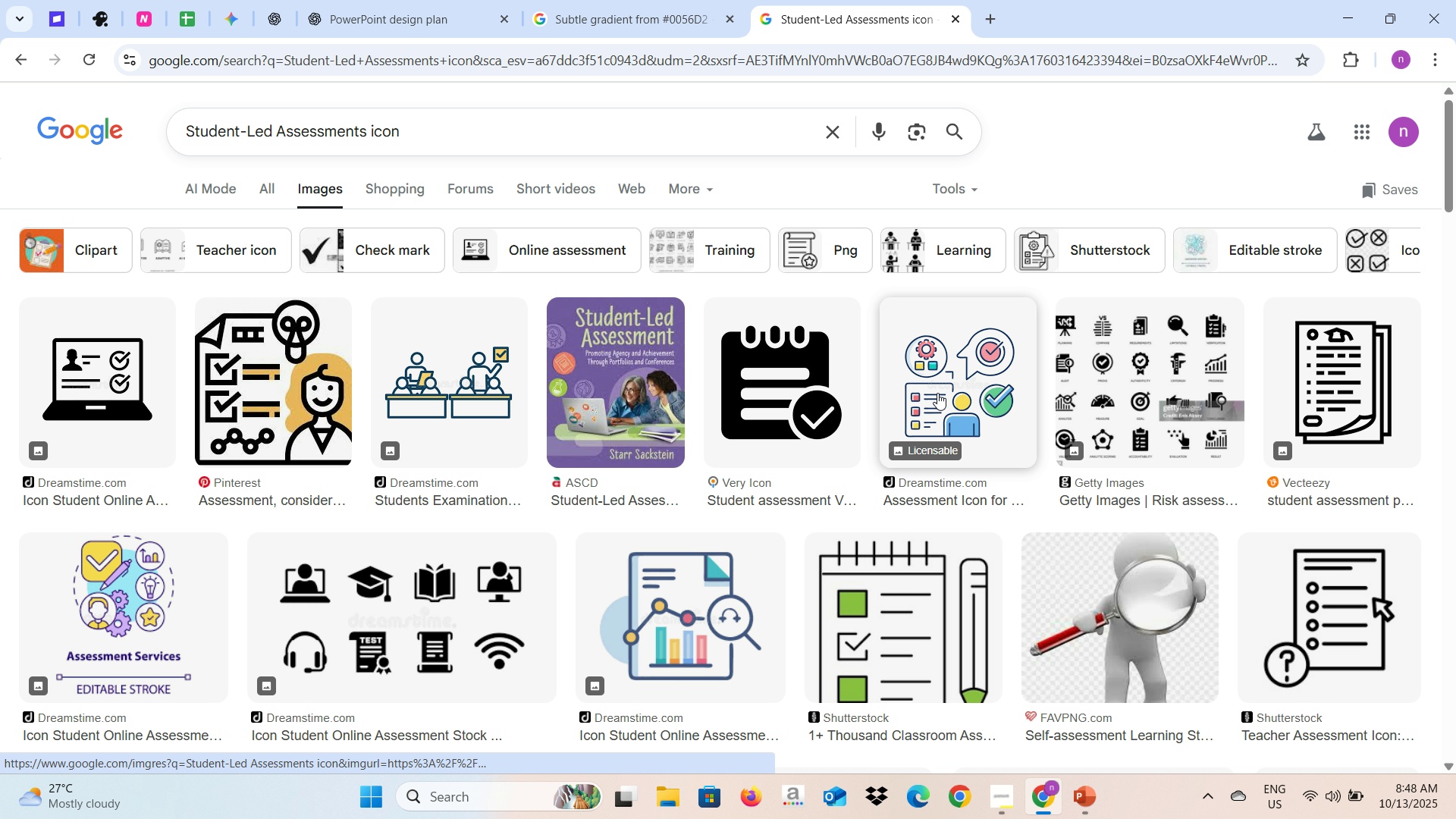 
wait(11.0)
 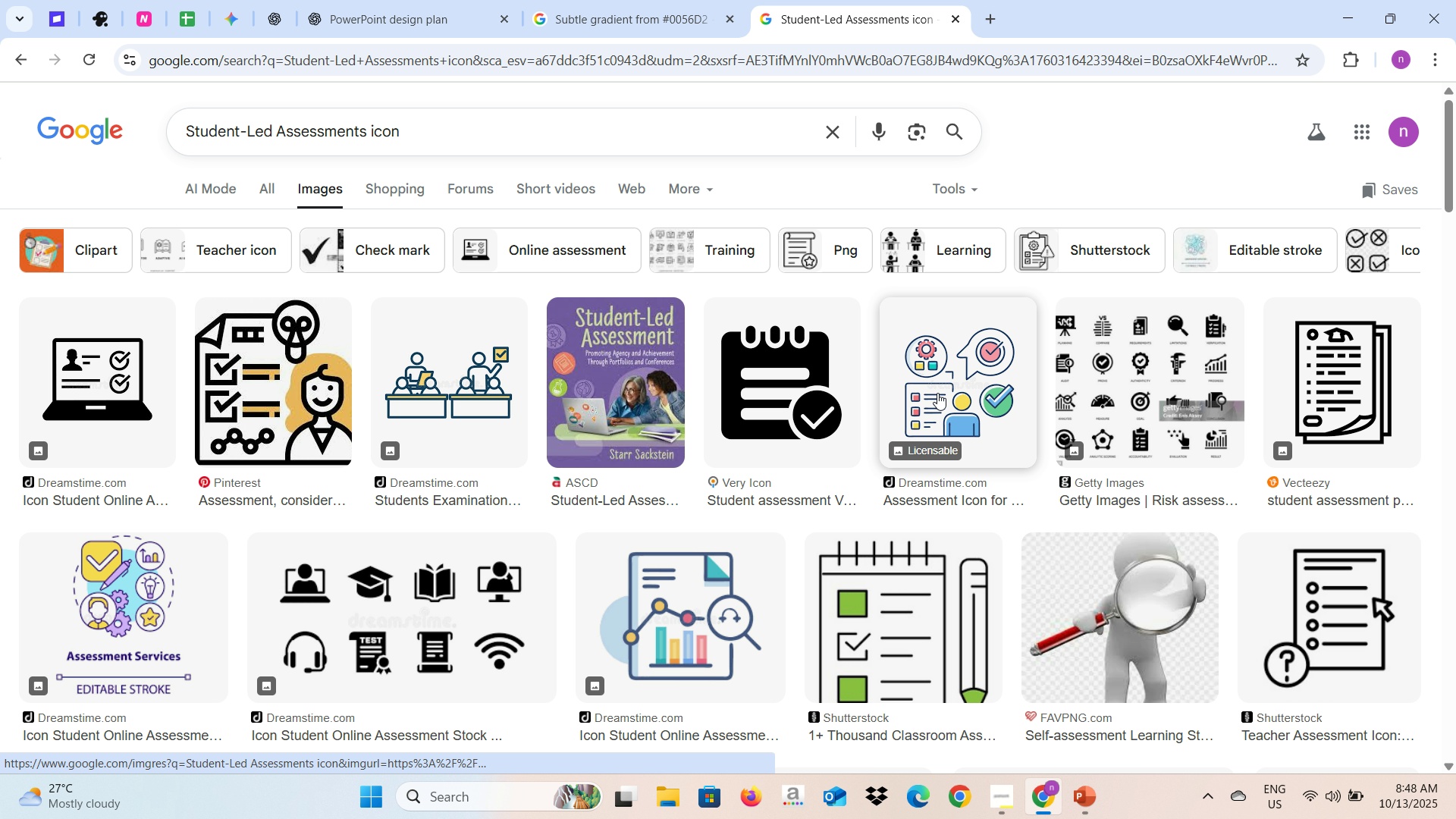 
scroll: coordinate [736, 445], scroll_direction: down, amount: 7.0
 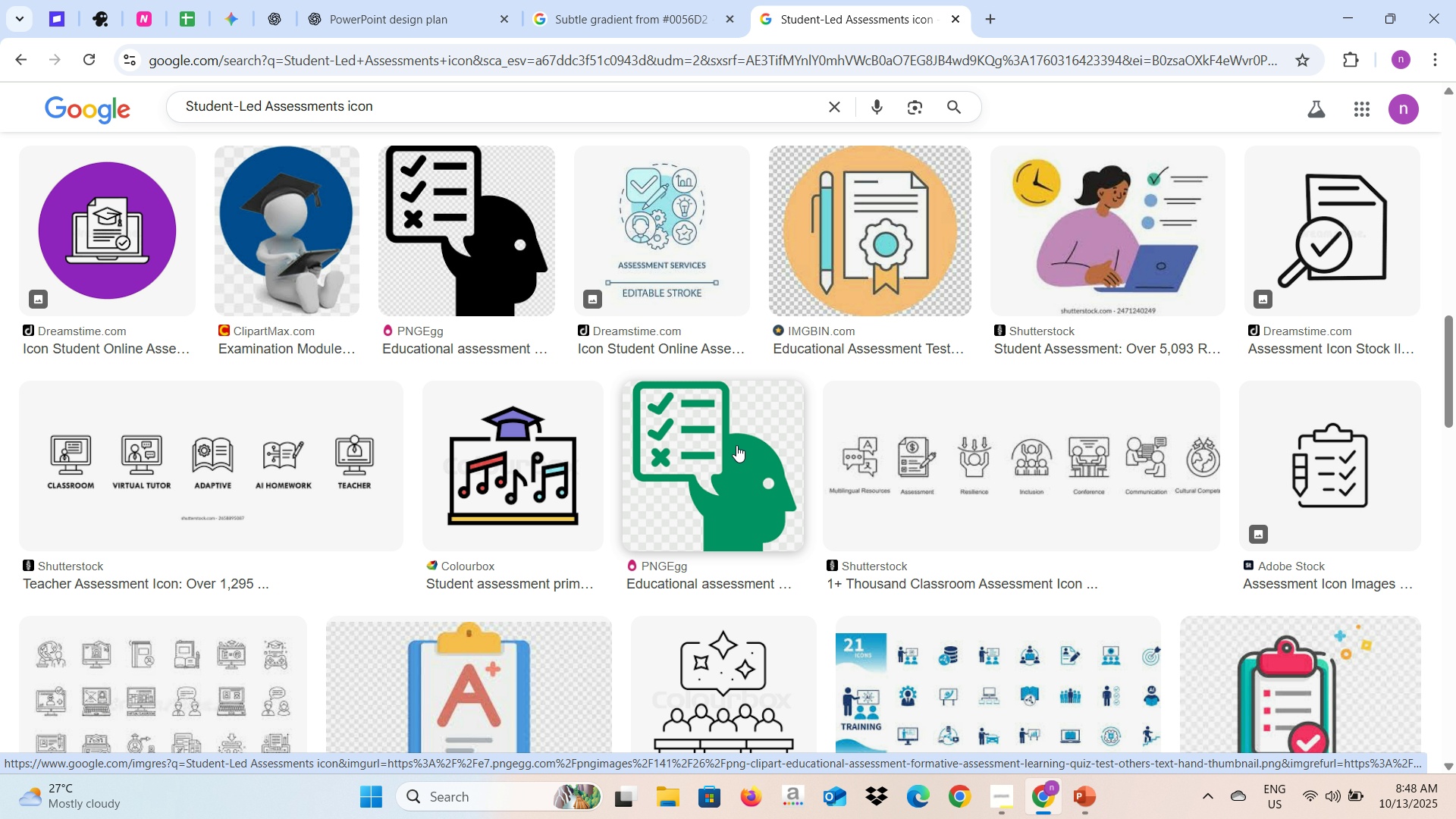 
scroll: coordinate [736, 445], scroll_direction: up, amount: 8.0
 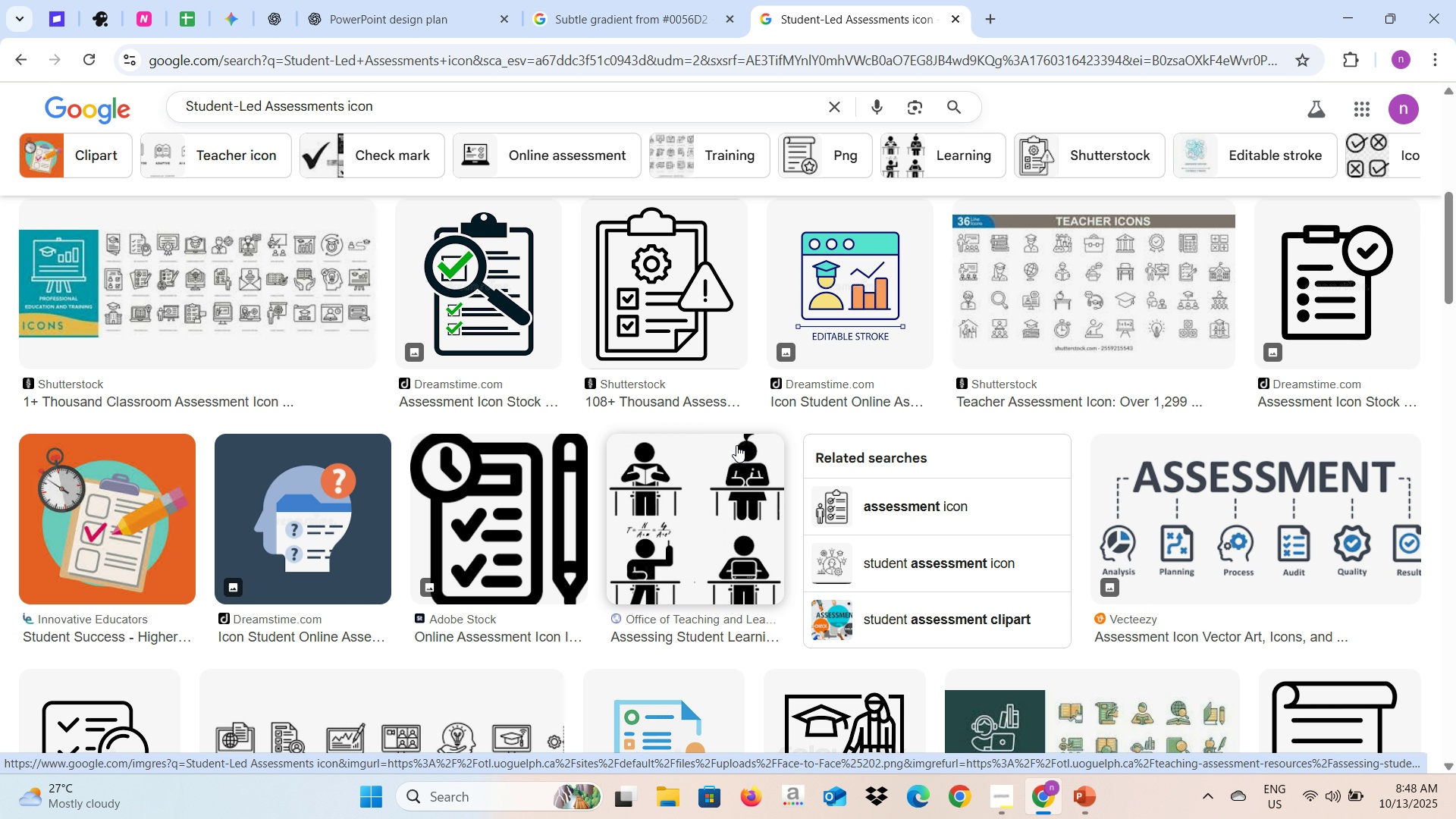 
scroll: coordinate [736, 445], scroll_direction: down, amount: 2.0
 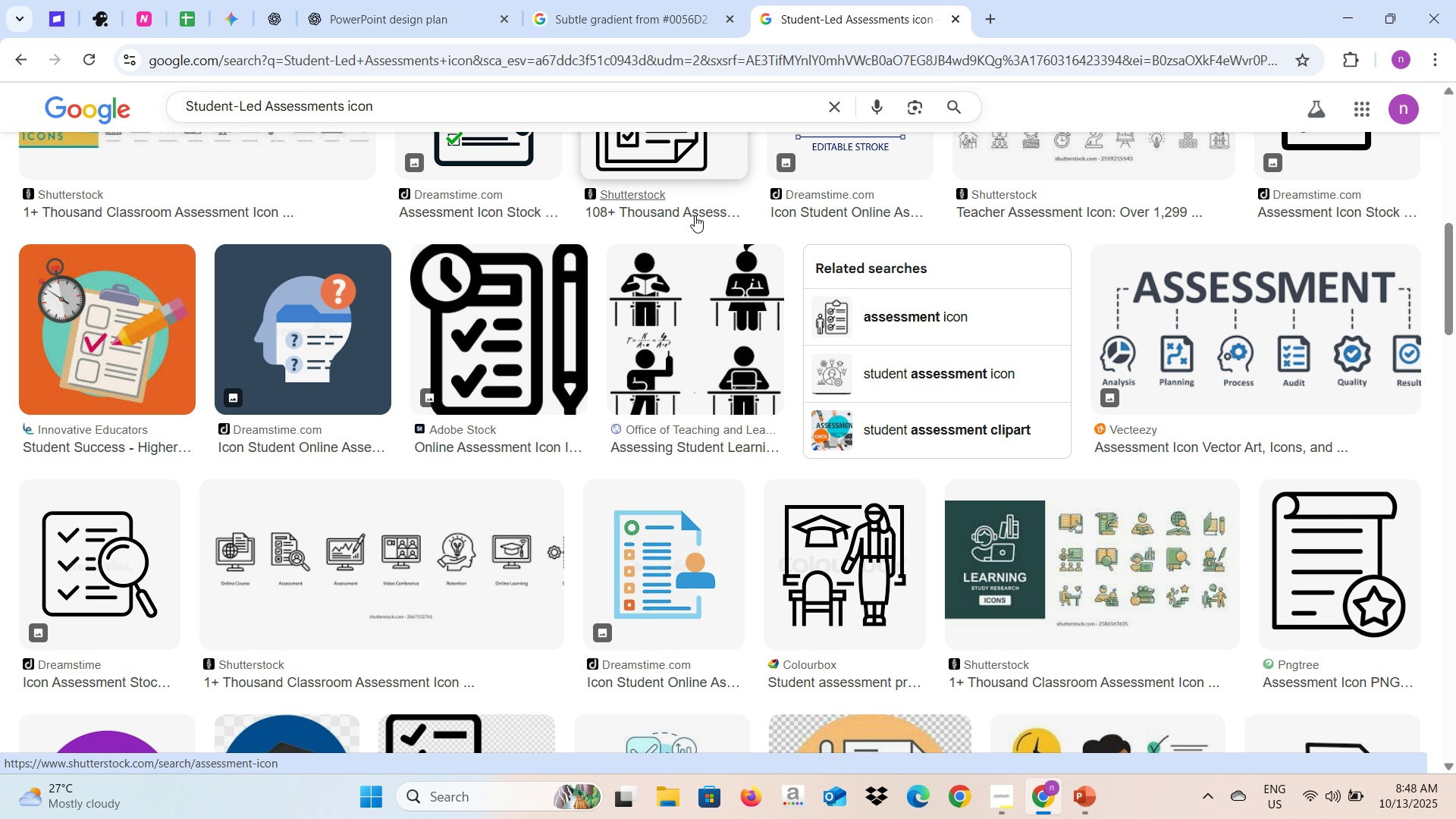 
scroll: coordinate [695, 331], scroll_direction: up, amount: 7.0
 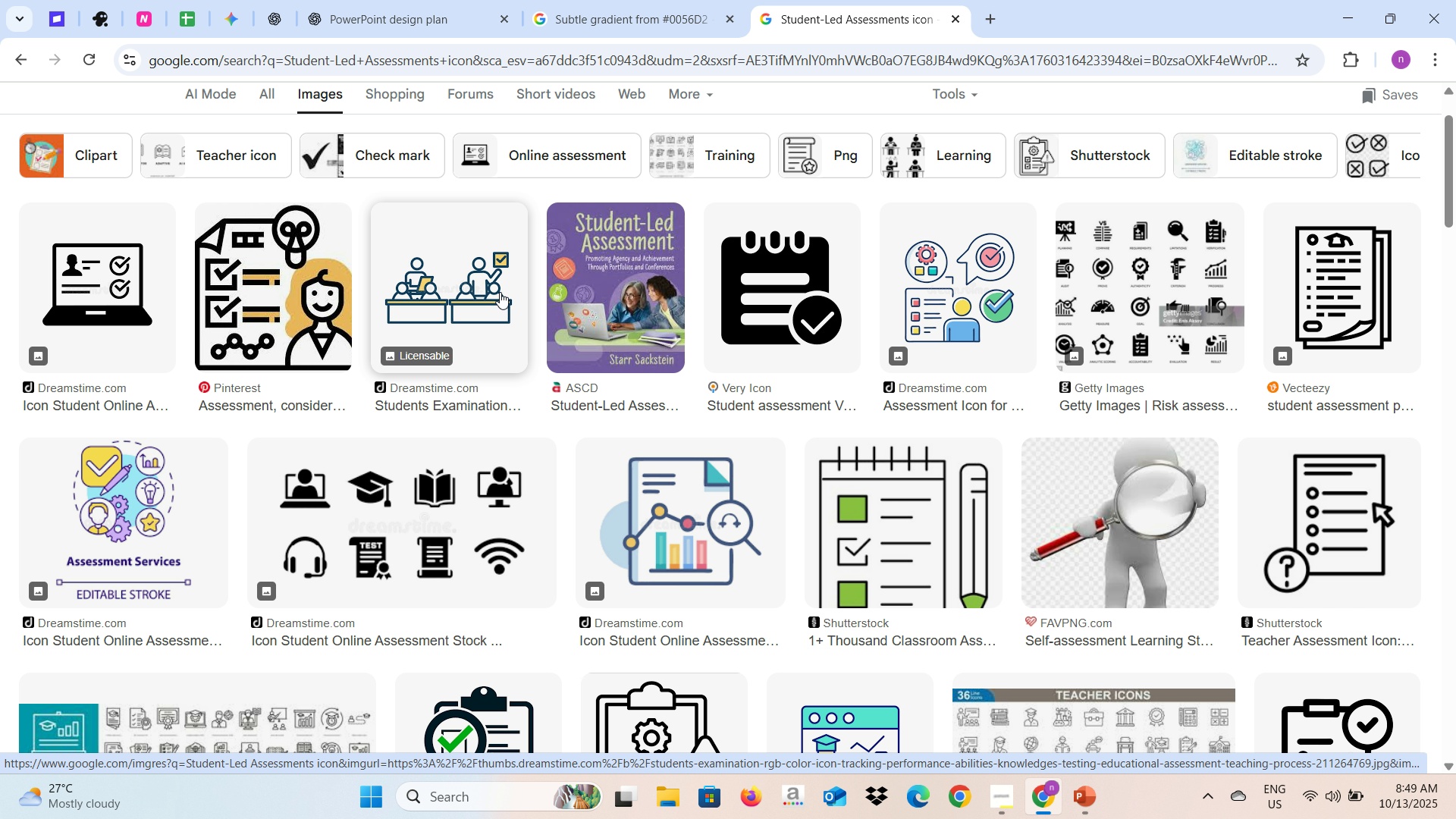 
left_click([500, 292])
 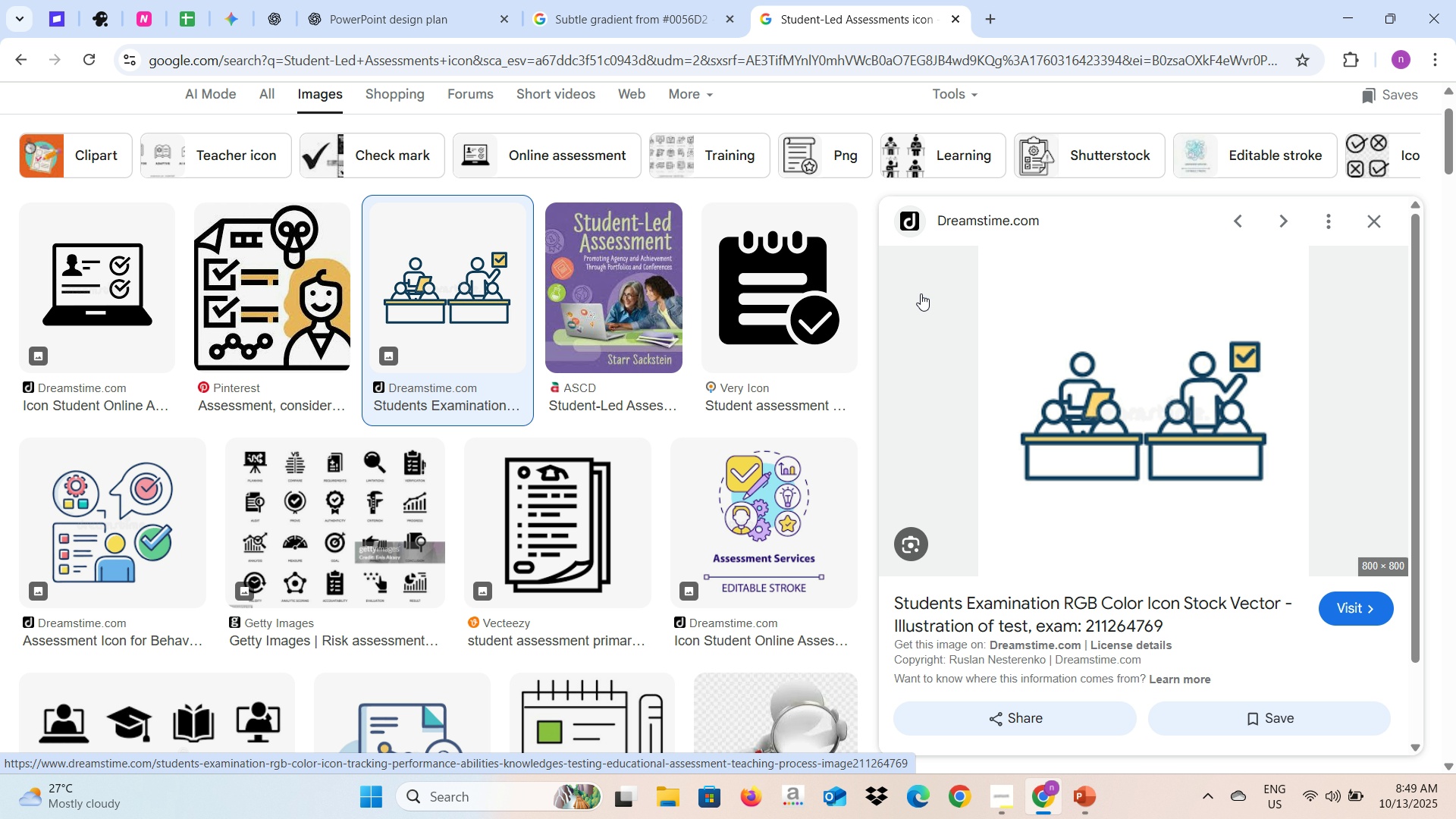 
scroll: coordinate [989, 366], scroll_direction: down, amount: 6.0
 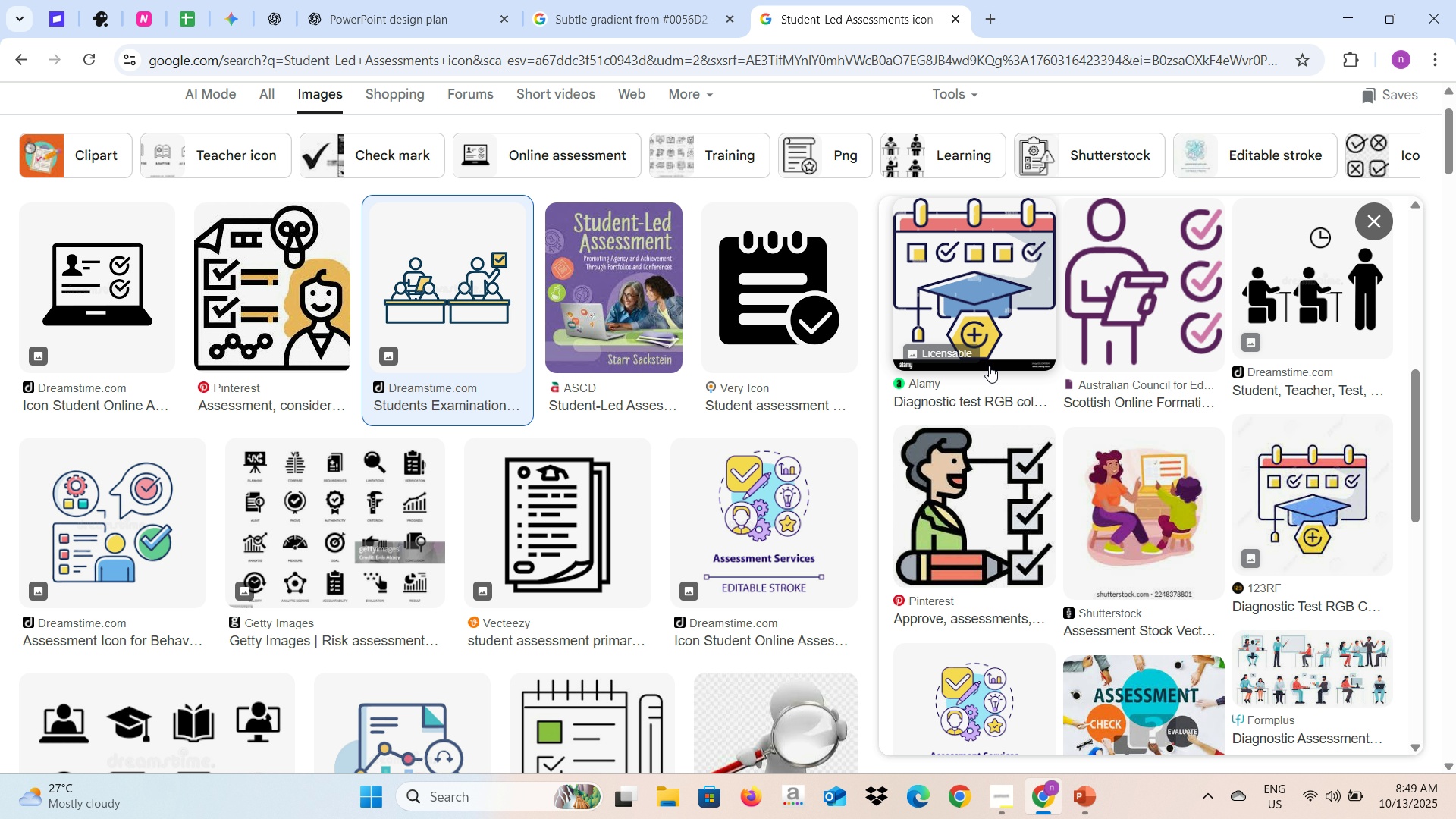 
scroll: coordinate [1003, 415], scroll_direction: up, amount: 9.0
 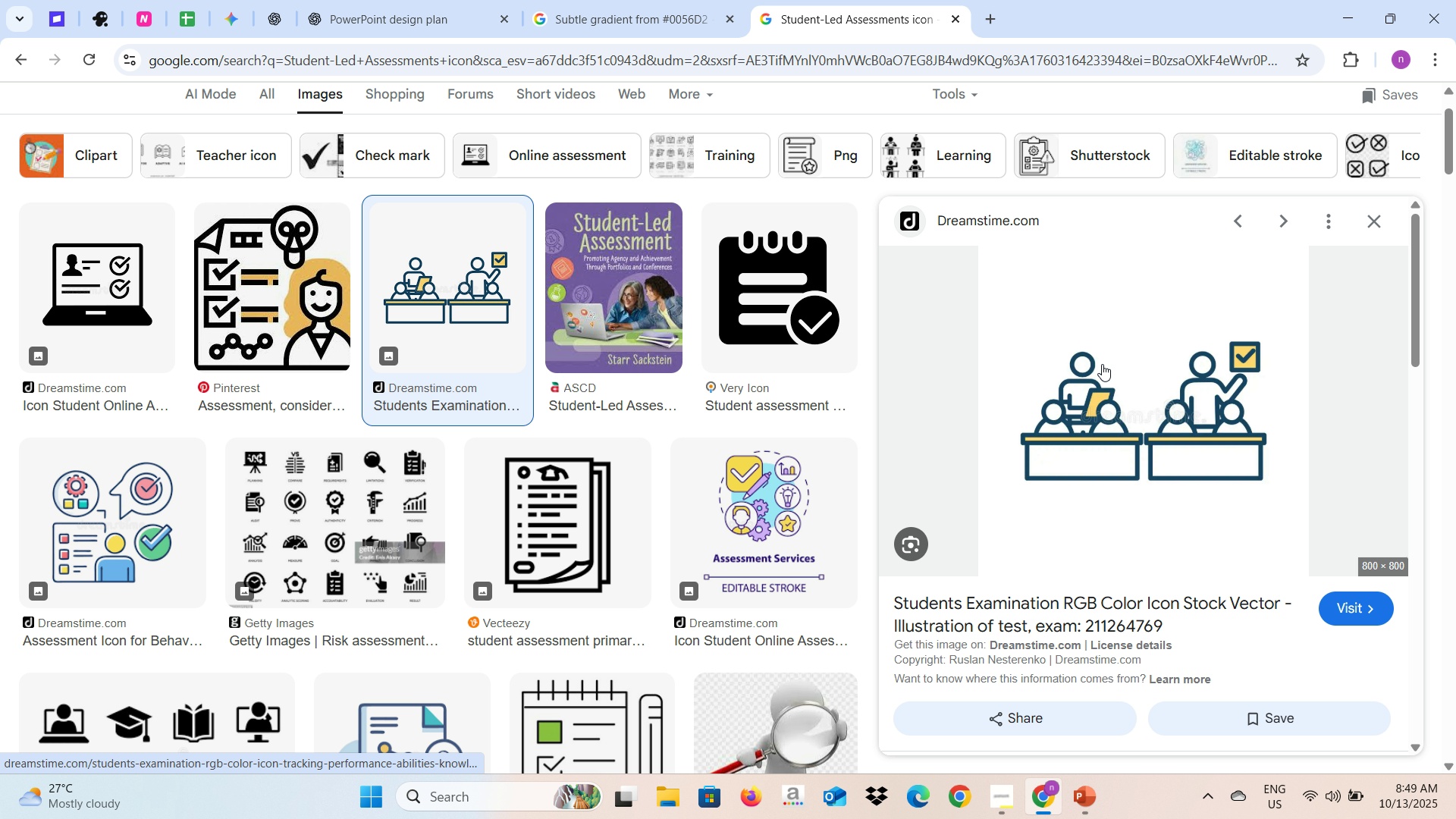 
scroll: coordinate [1101, 365], scroll_direction: down, amount: 10.0
 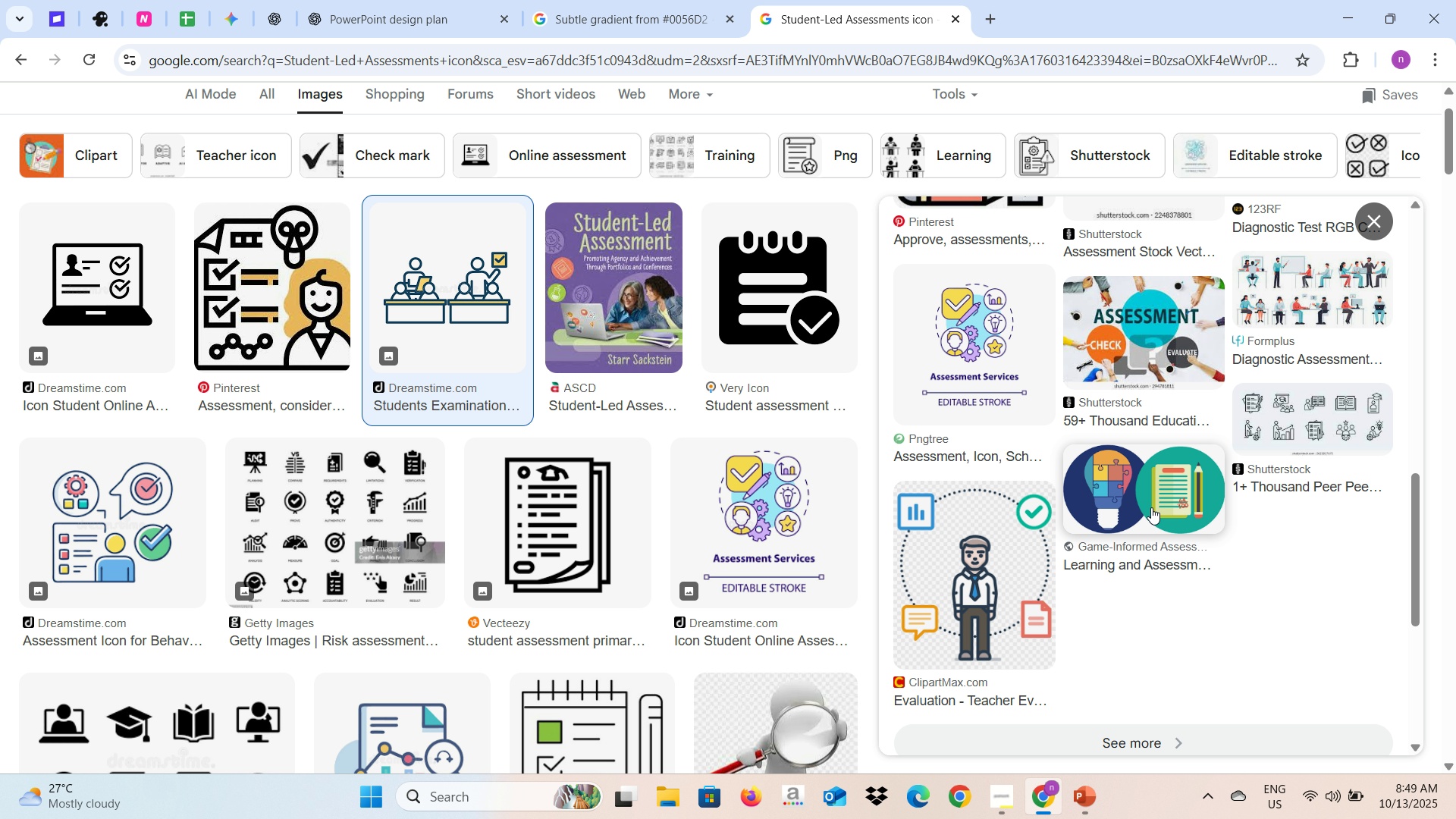 
scroll: coordinate [1151, 507], scroll_direction: up, amount: 13.0
 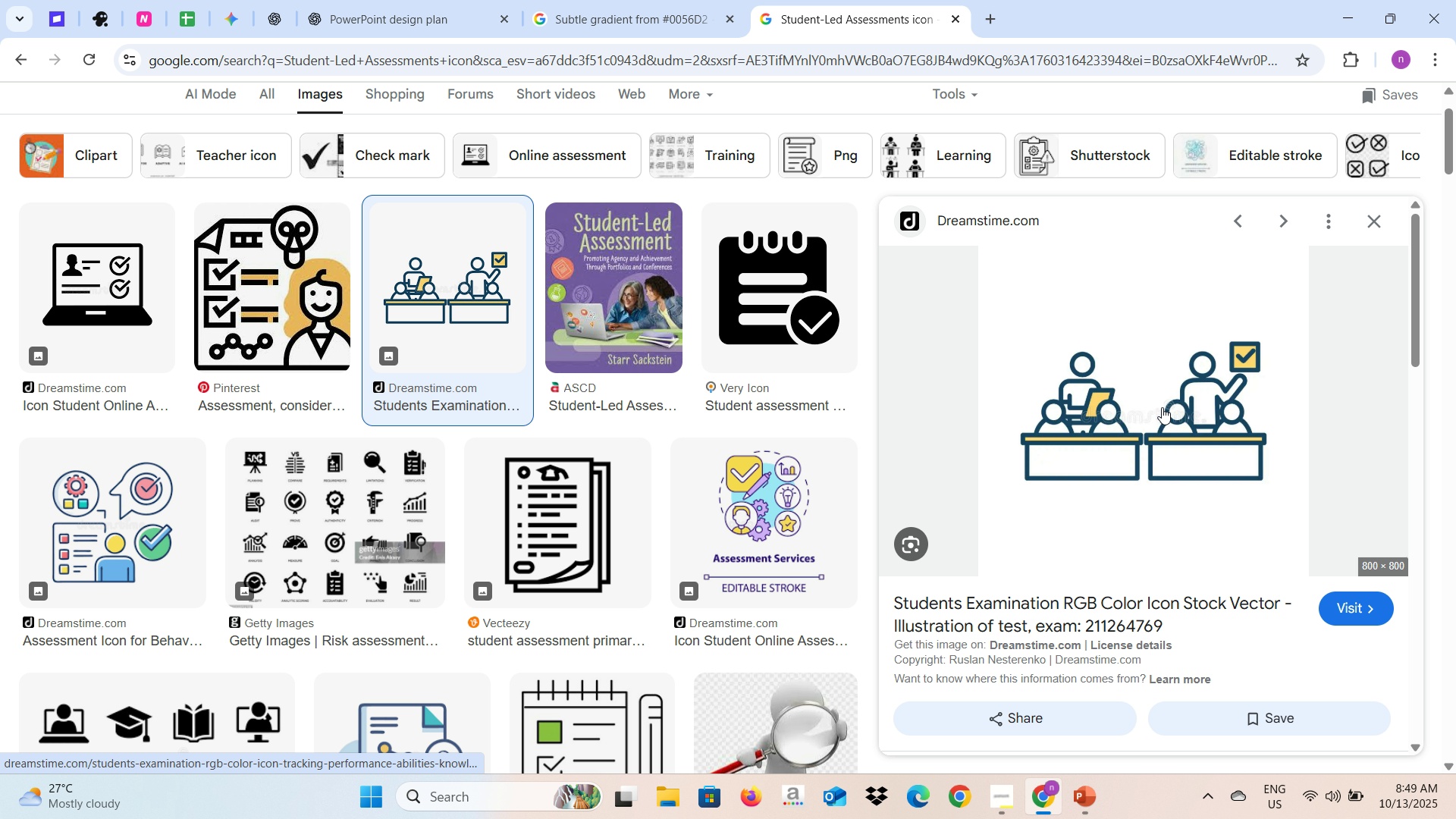 
scroll: coordinate [1151, 428], scroll_direction: down, amount: 6.0
 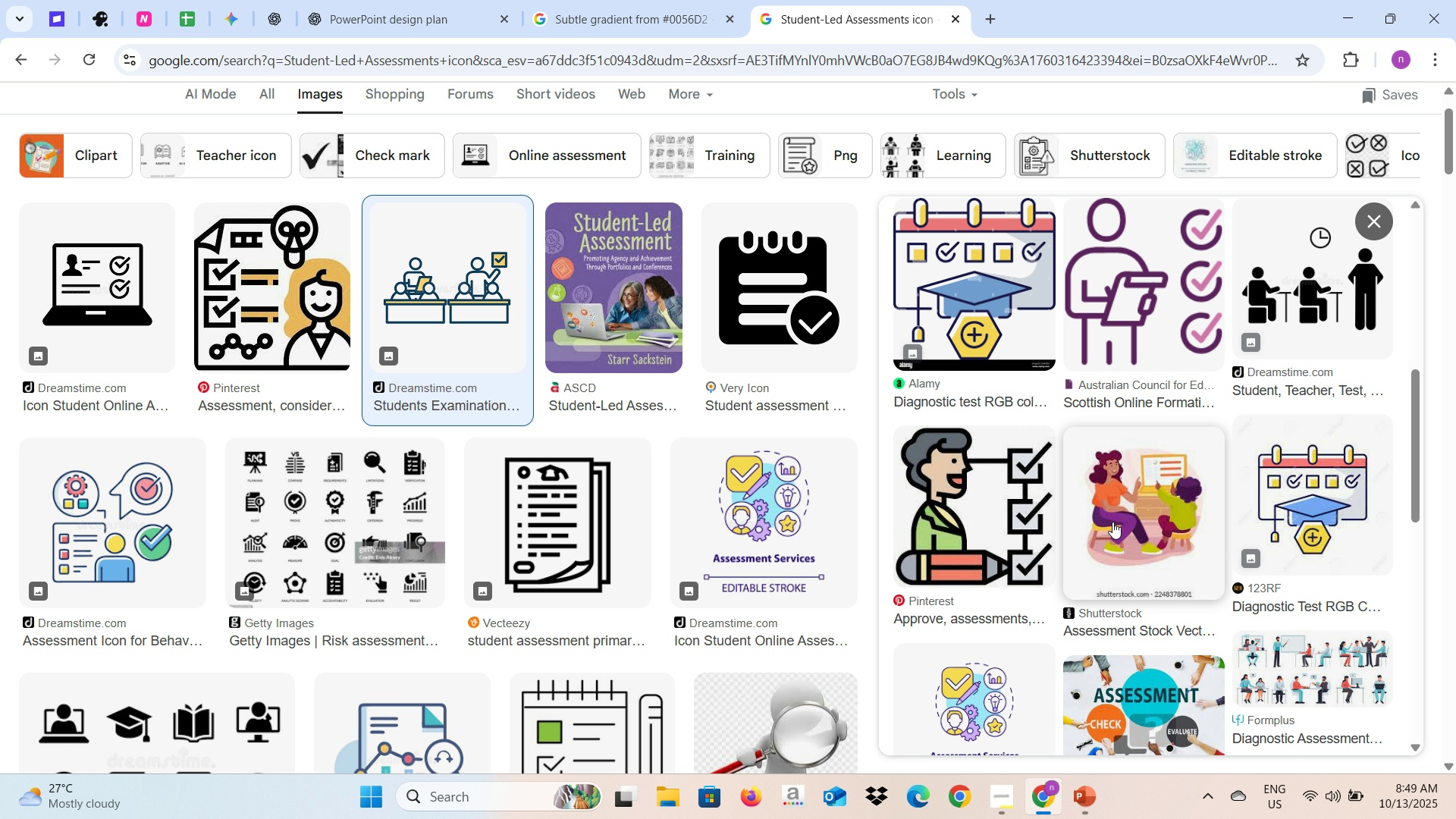 
left_click([1112, 521])
 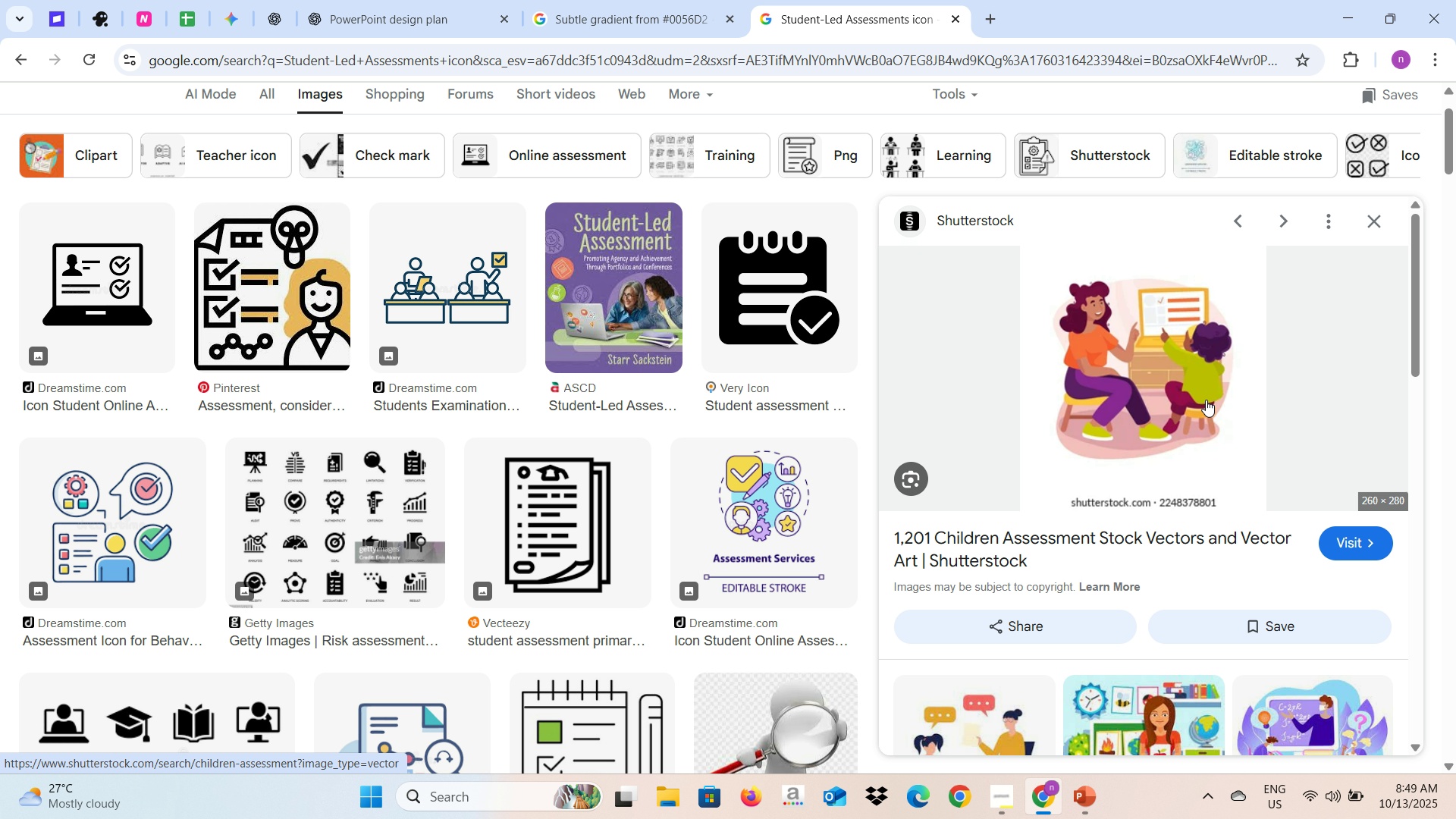 
right_click([1139, 387])
 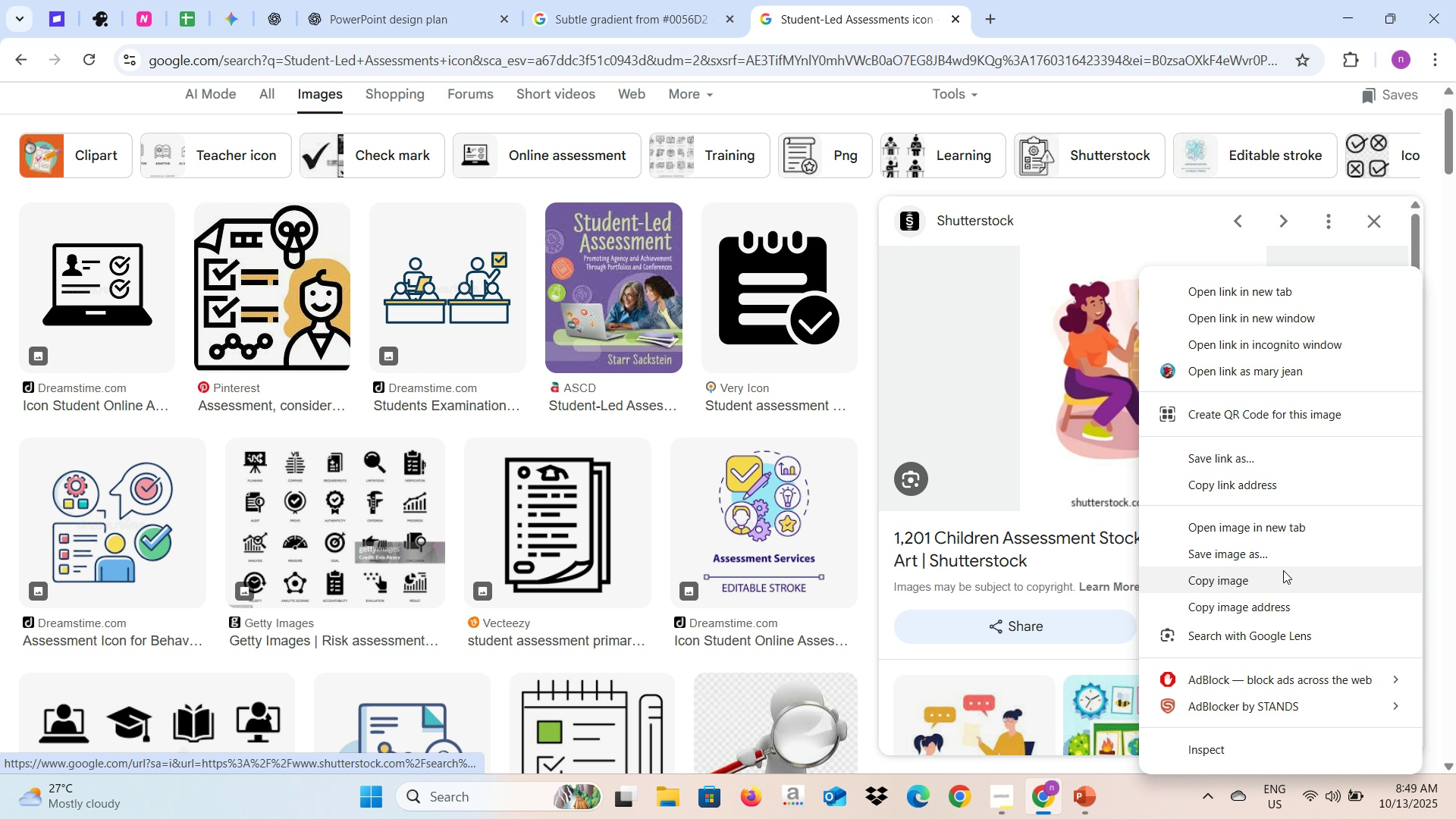 
left_click([1283, 570])
 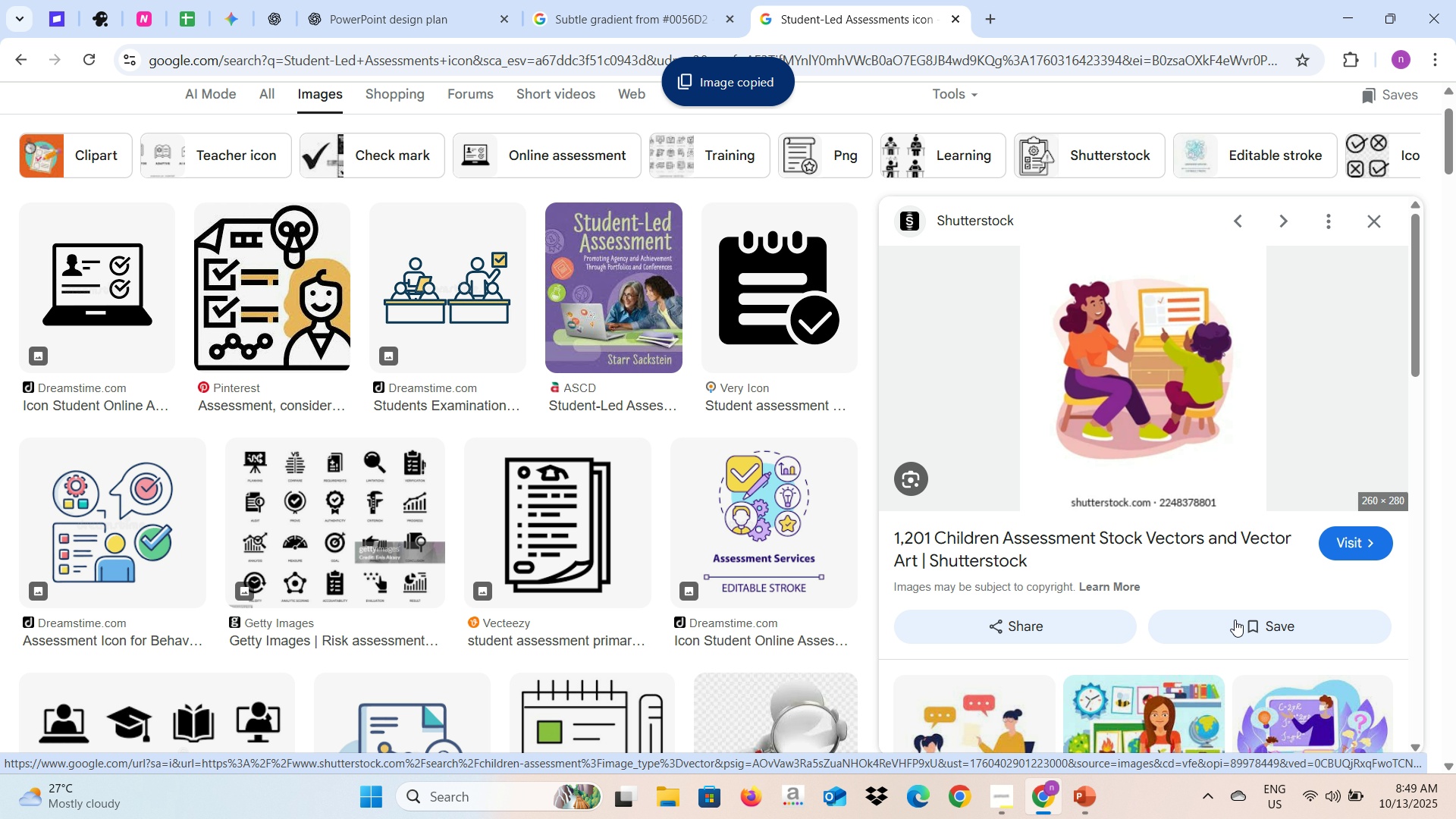 
scroll: coordinate [1152, 592], scroll_direction: down, amount: 4.0
 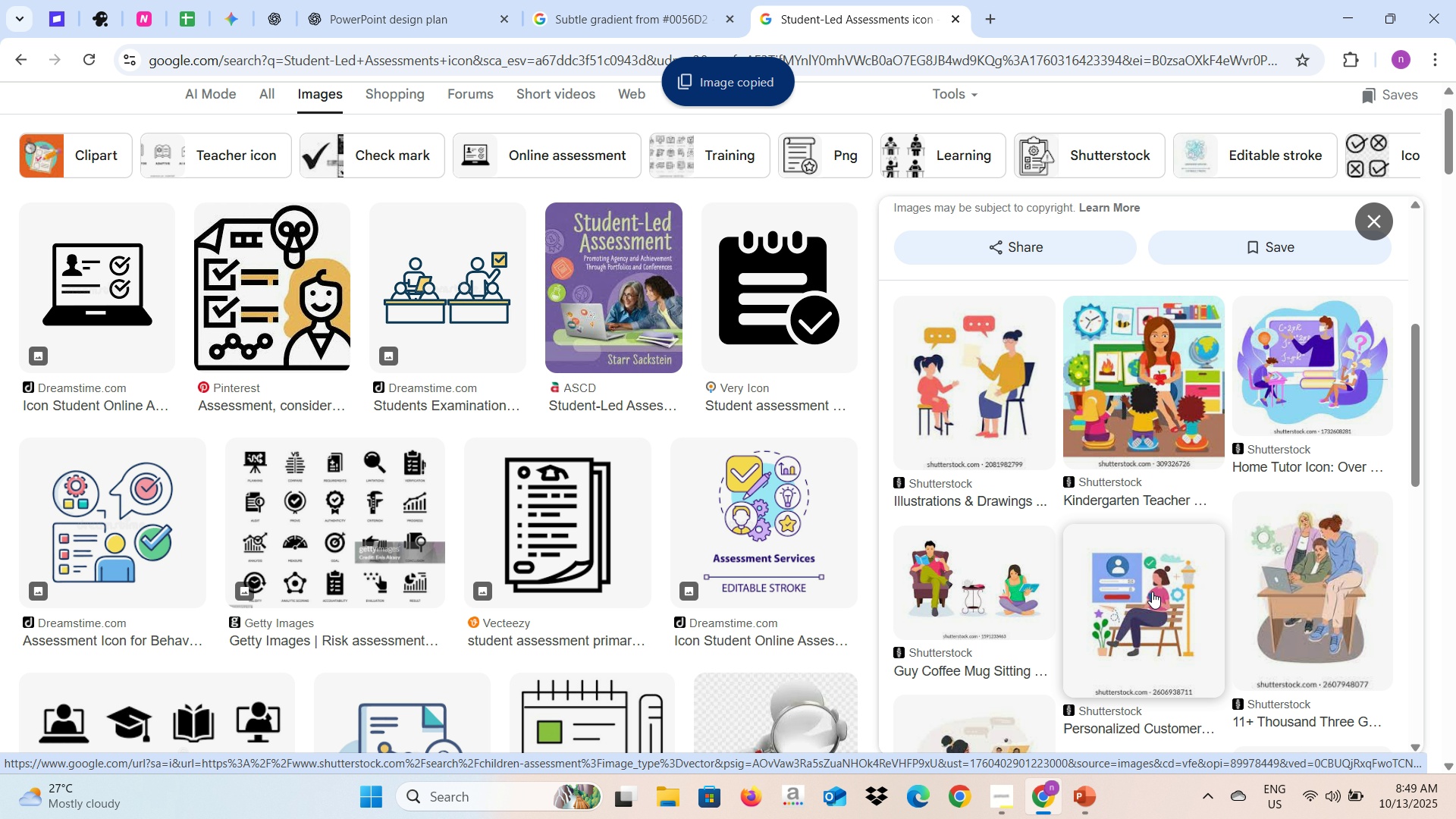 
key(Alt+AltLeft)
 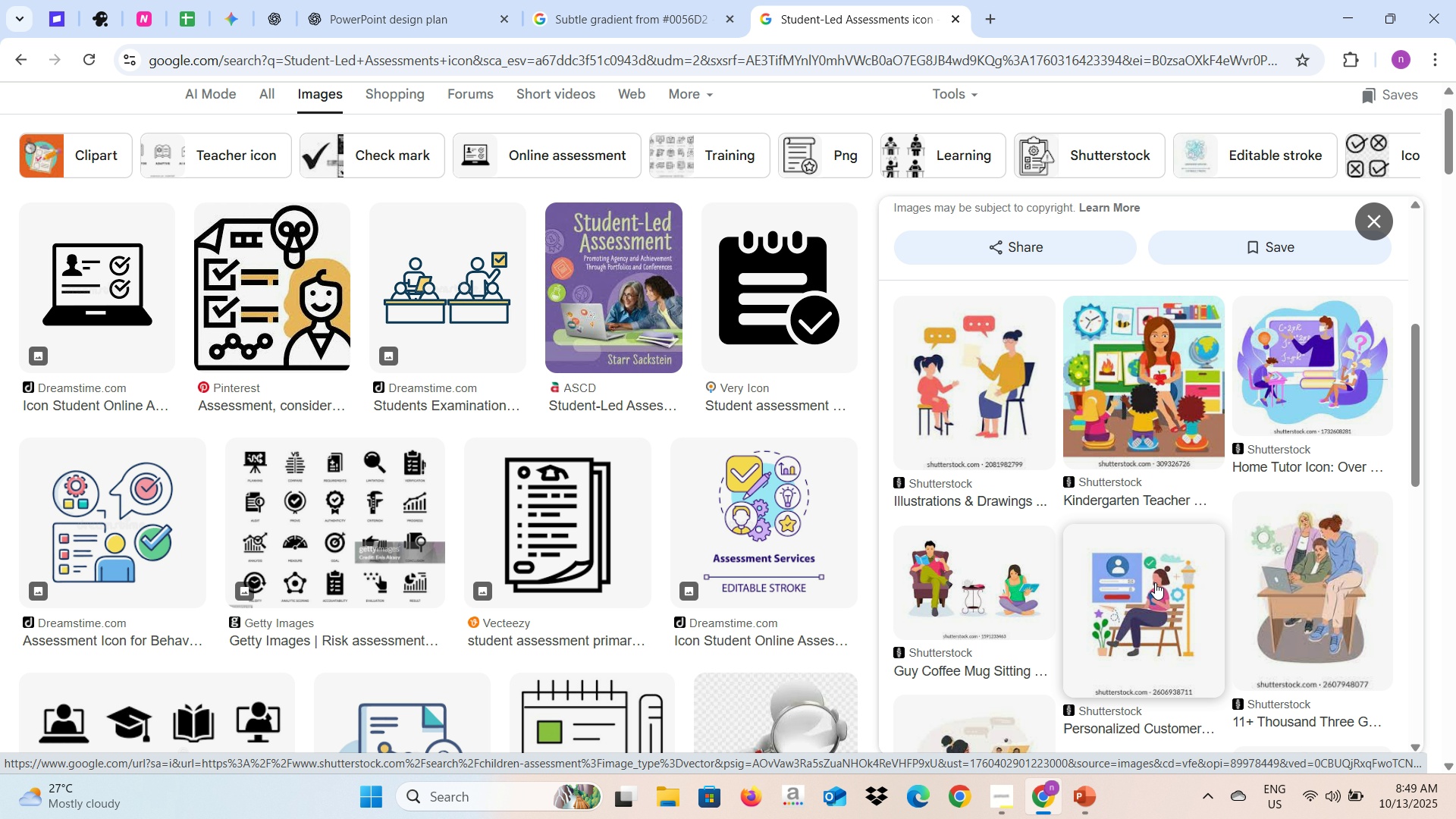 
key(Alt+Tab)
 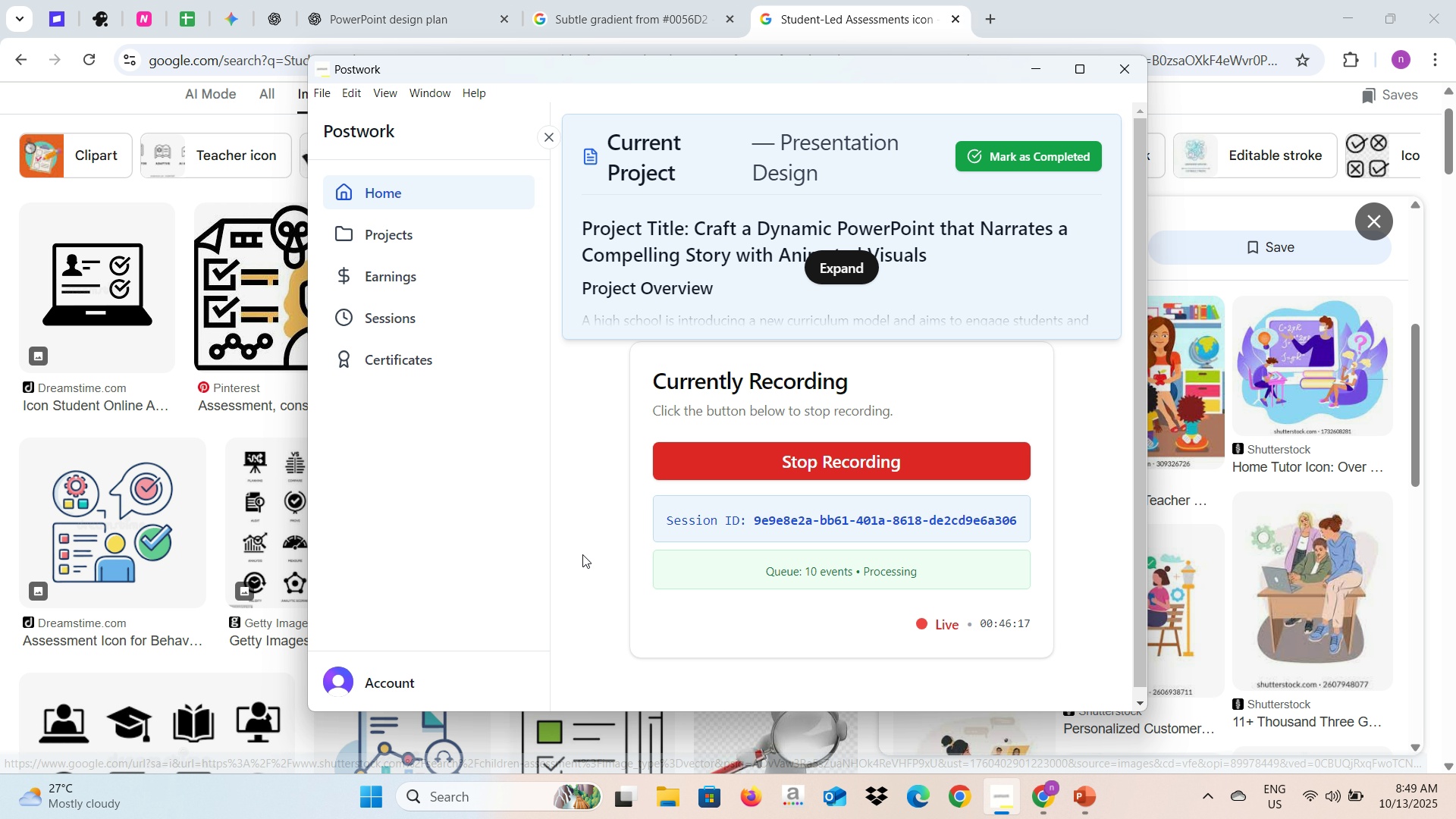 
key(Alt+Tab)
 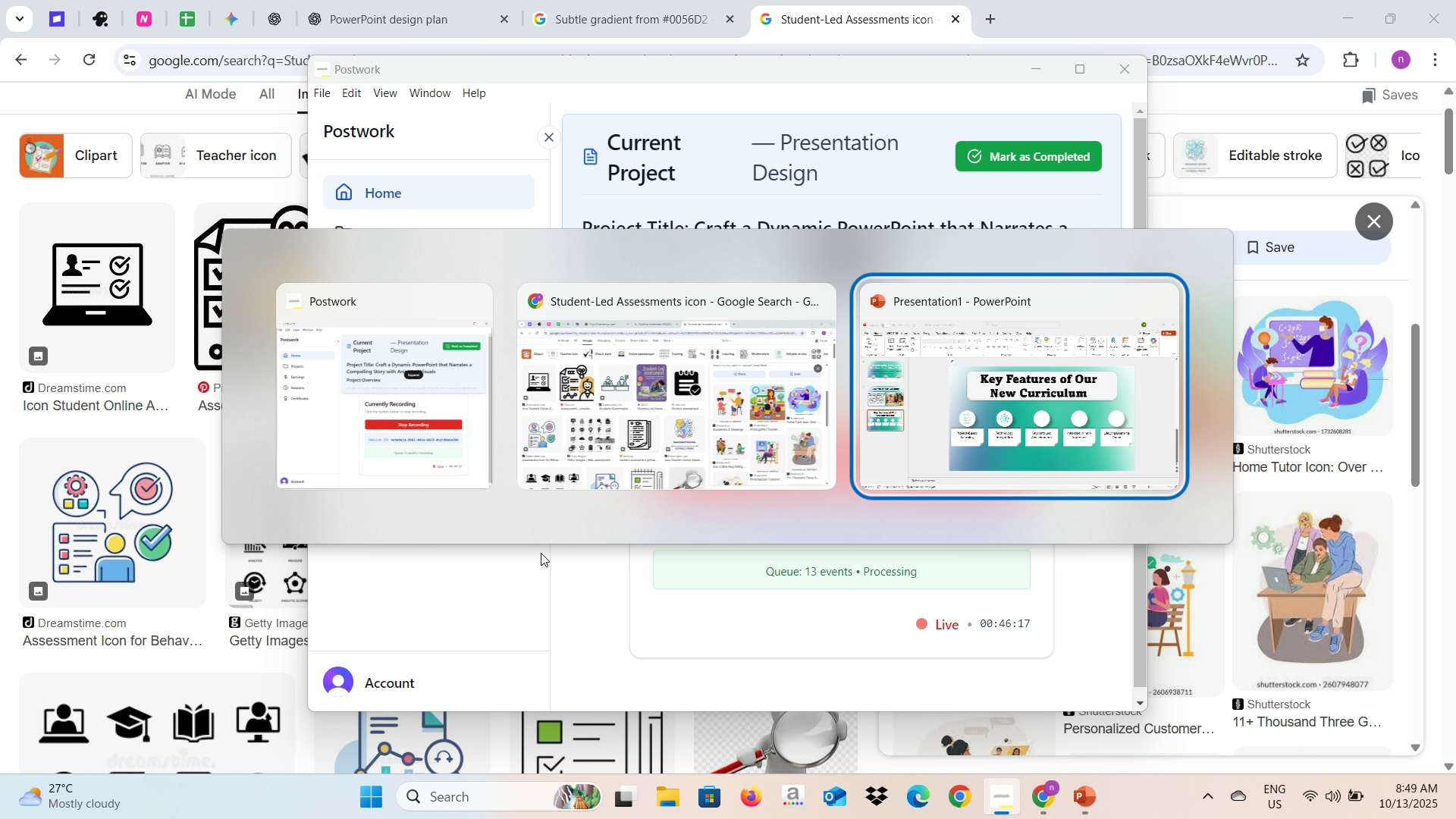 
key(Alt+Tab)
 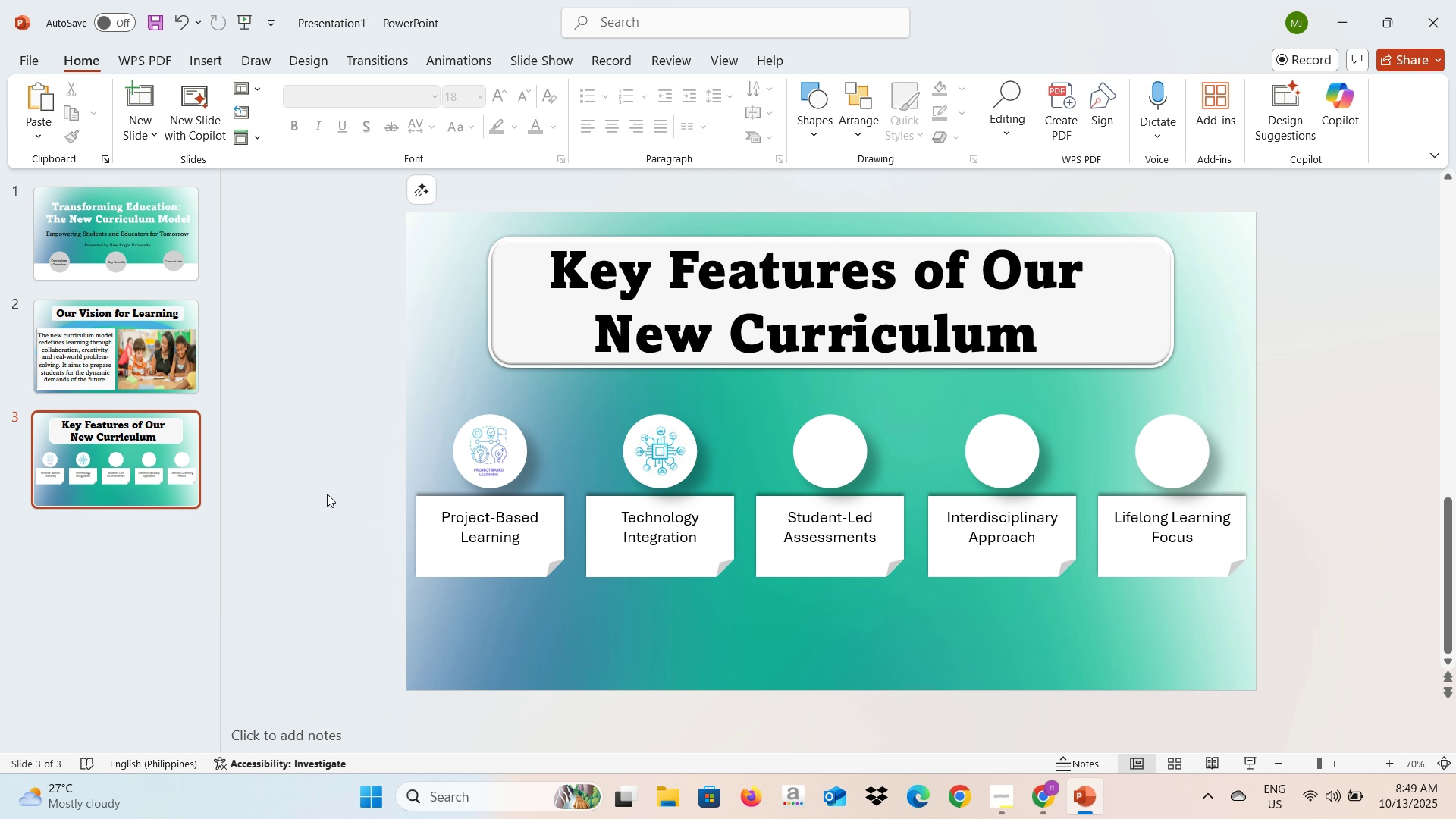 
left_click([327, 494])
 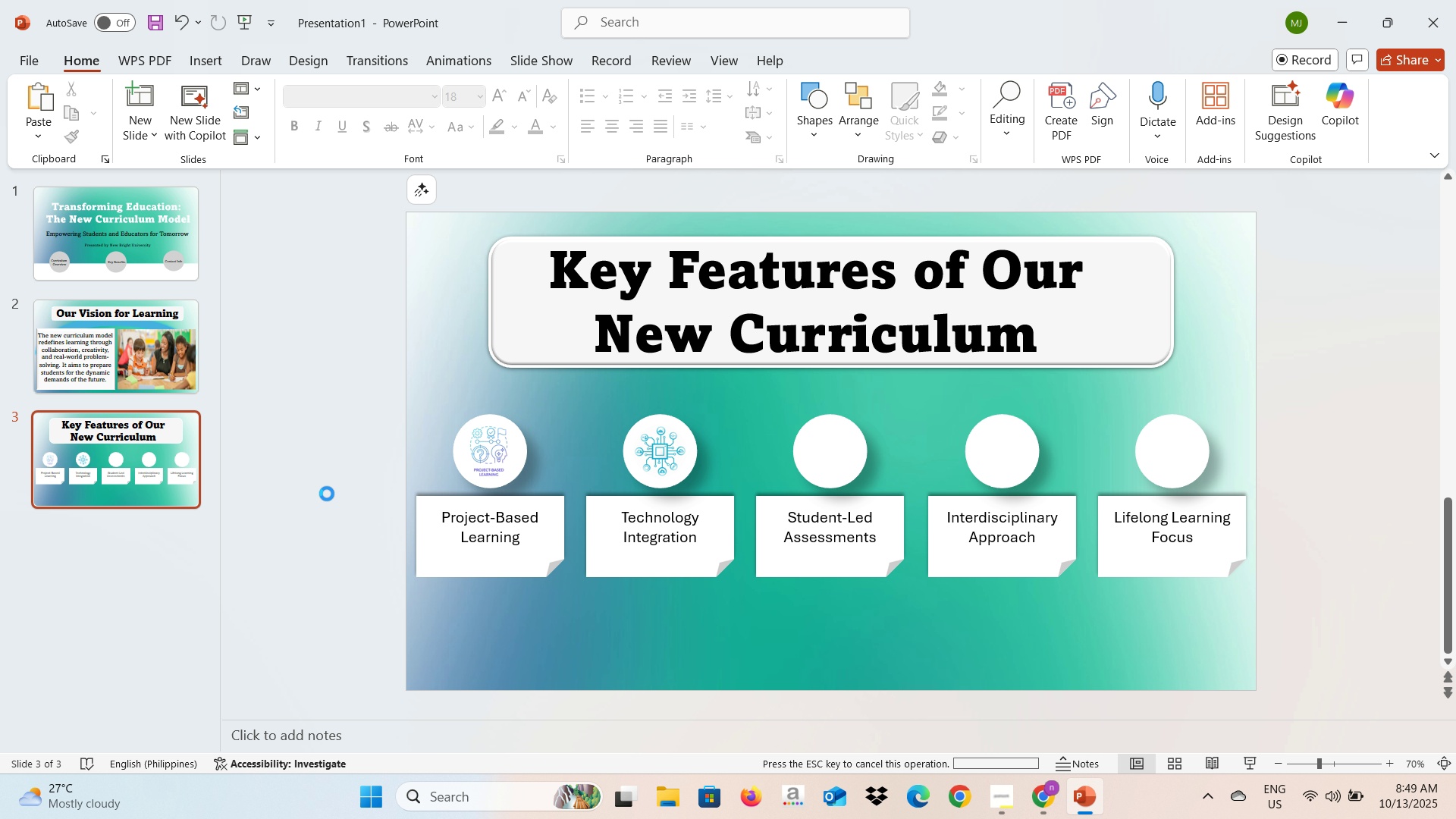 
key(Control+V)
 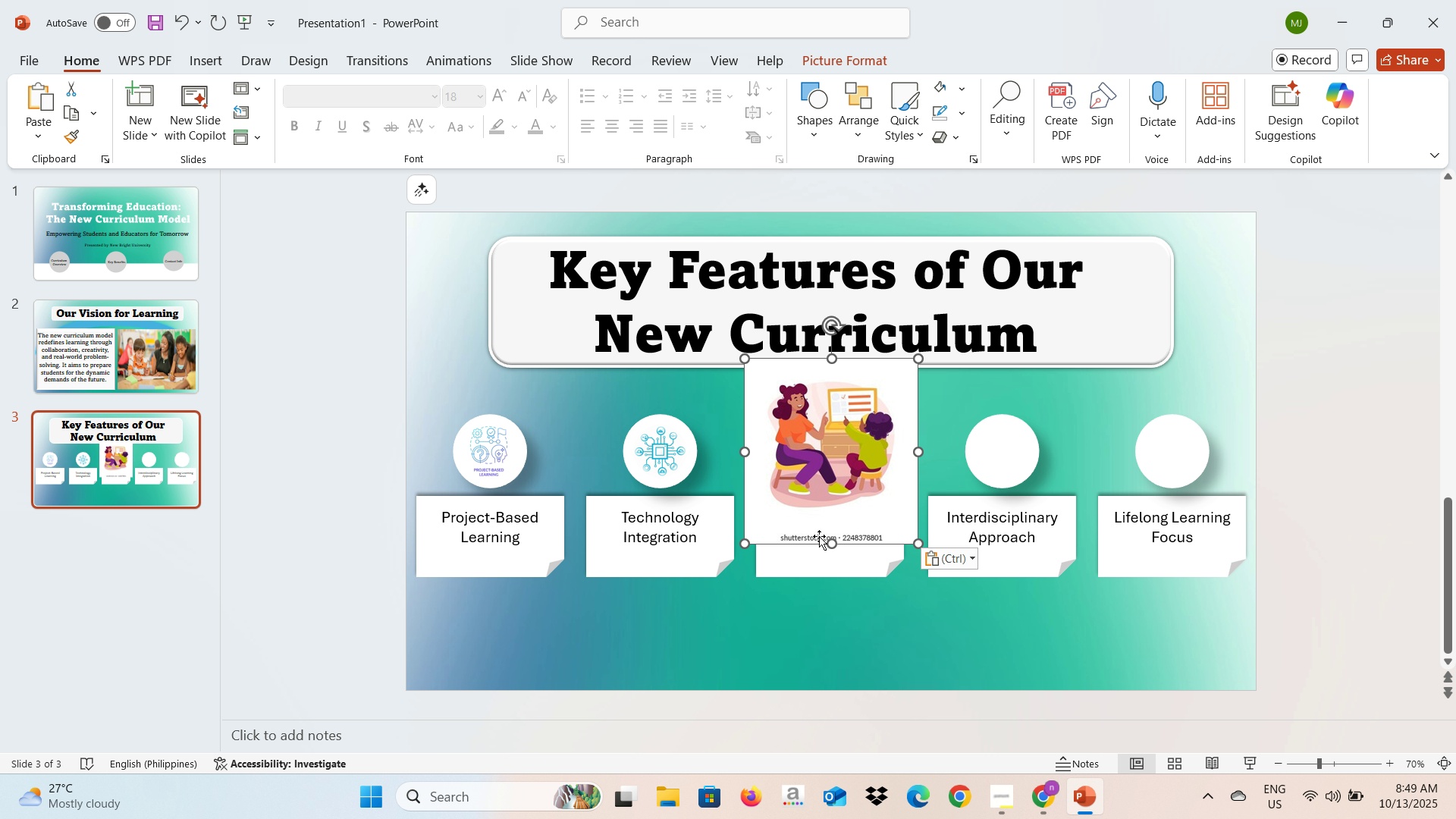 
right_click([811, 477])
 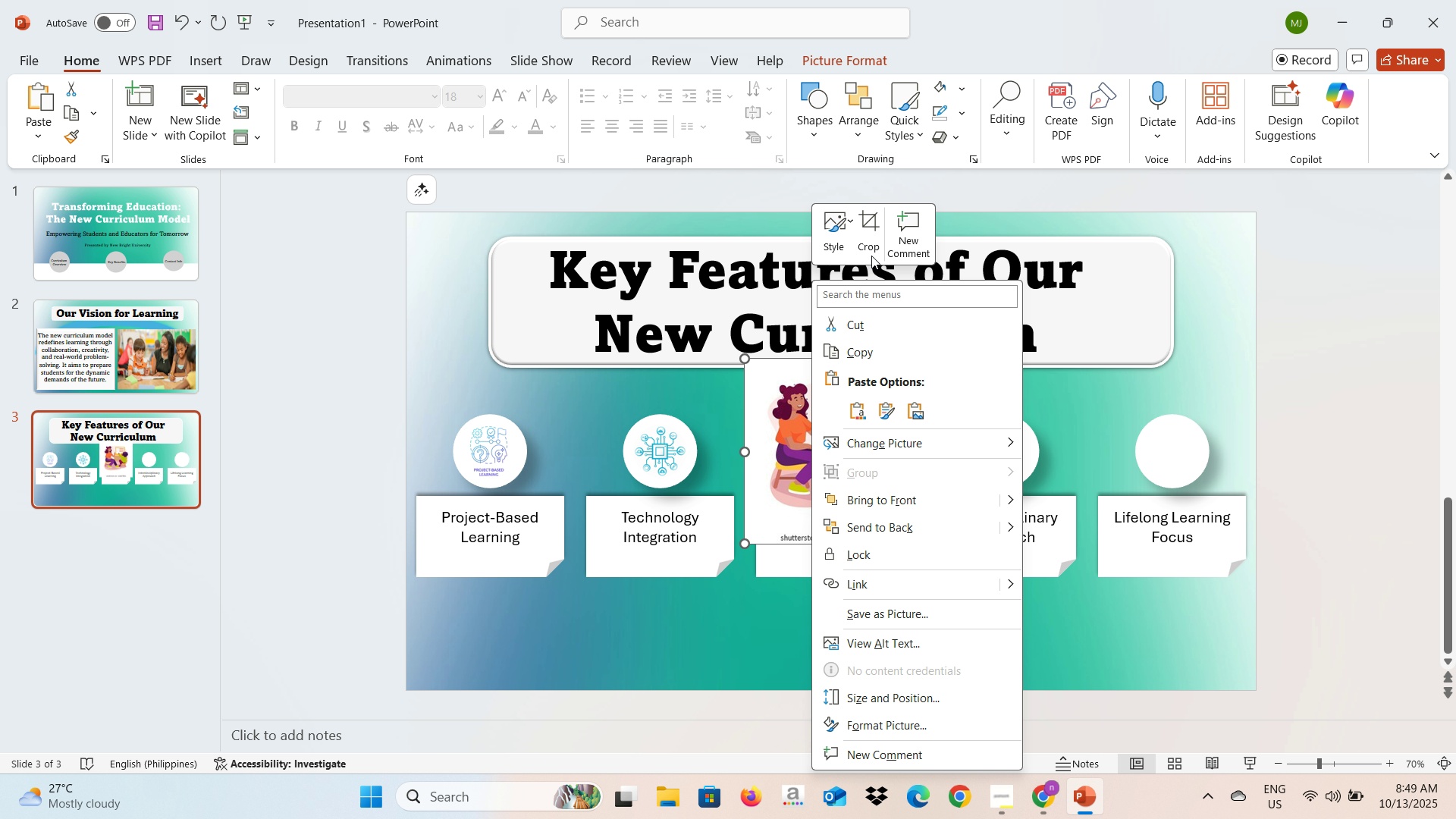 
left_click([866, 243])
 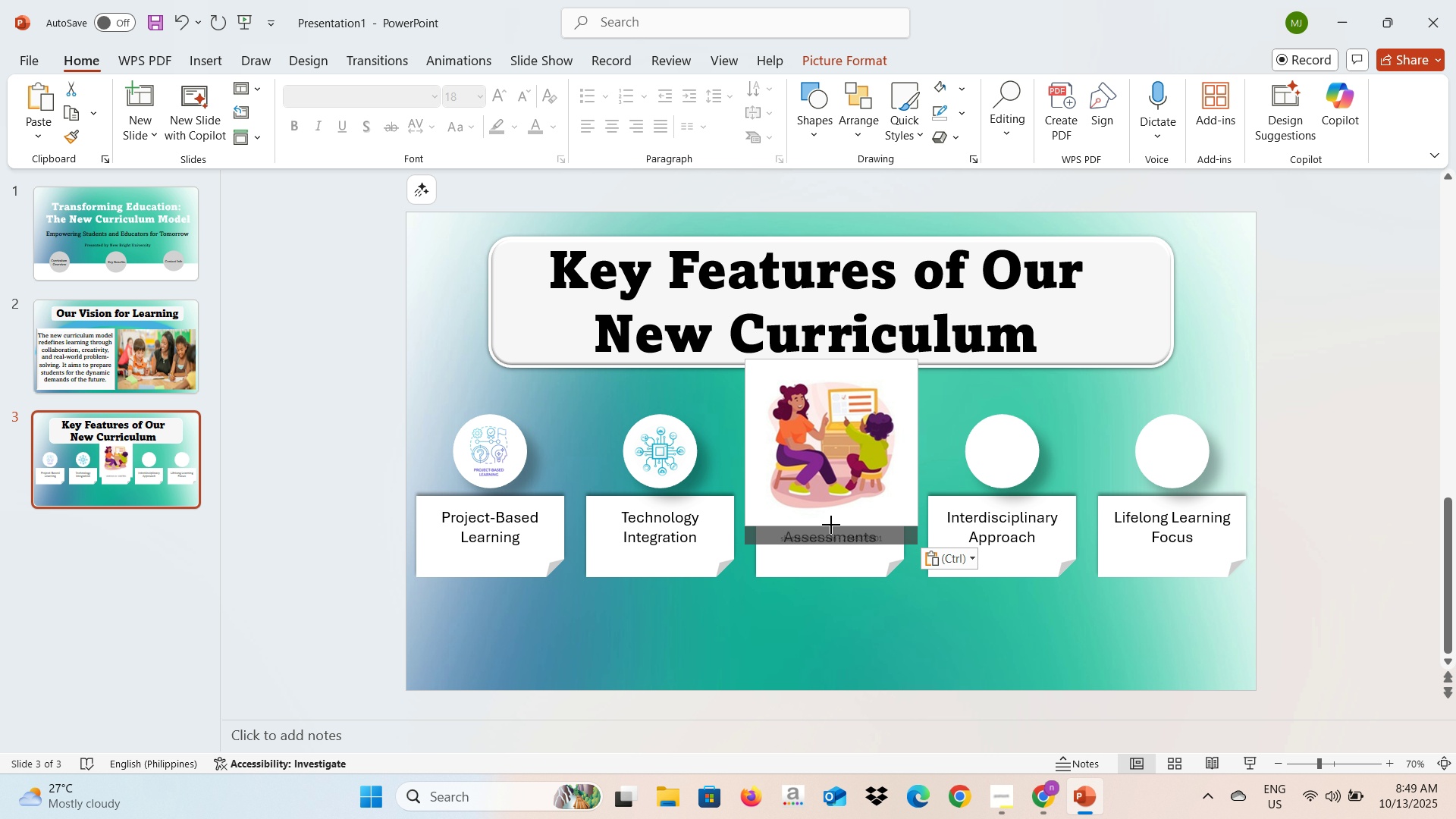 
left_click([356, 525])
 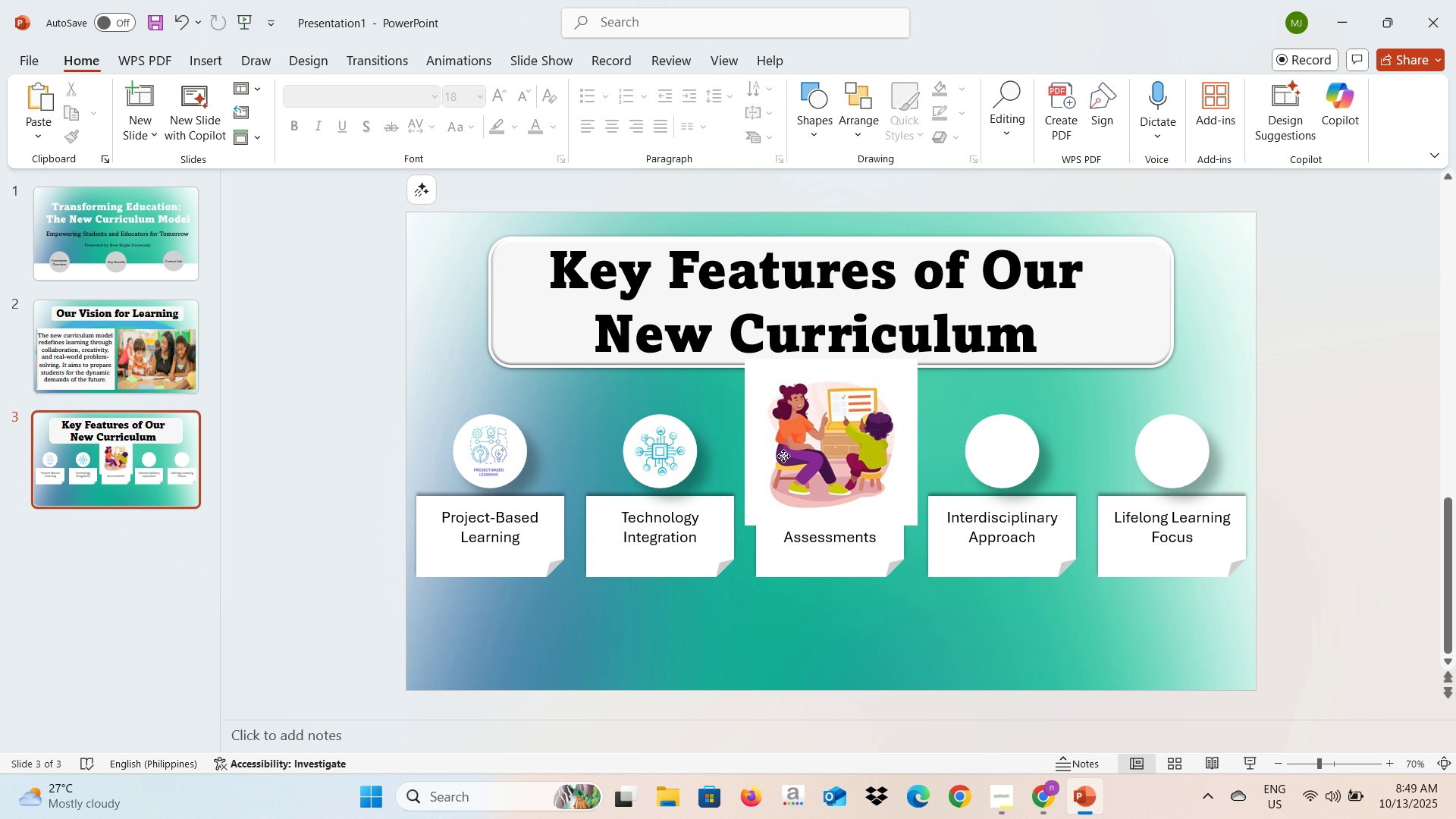 
left_click([783, 456])
 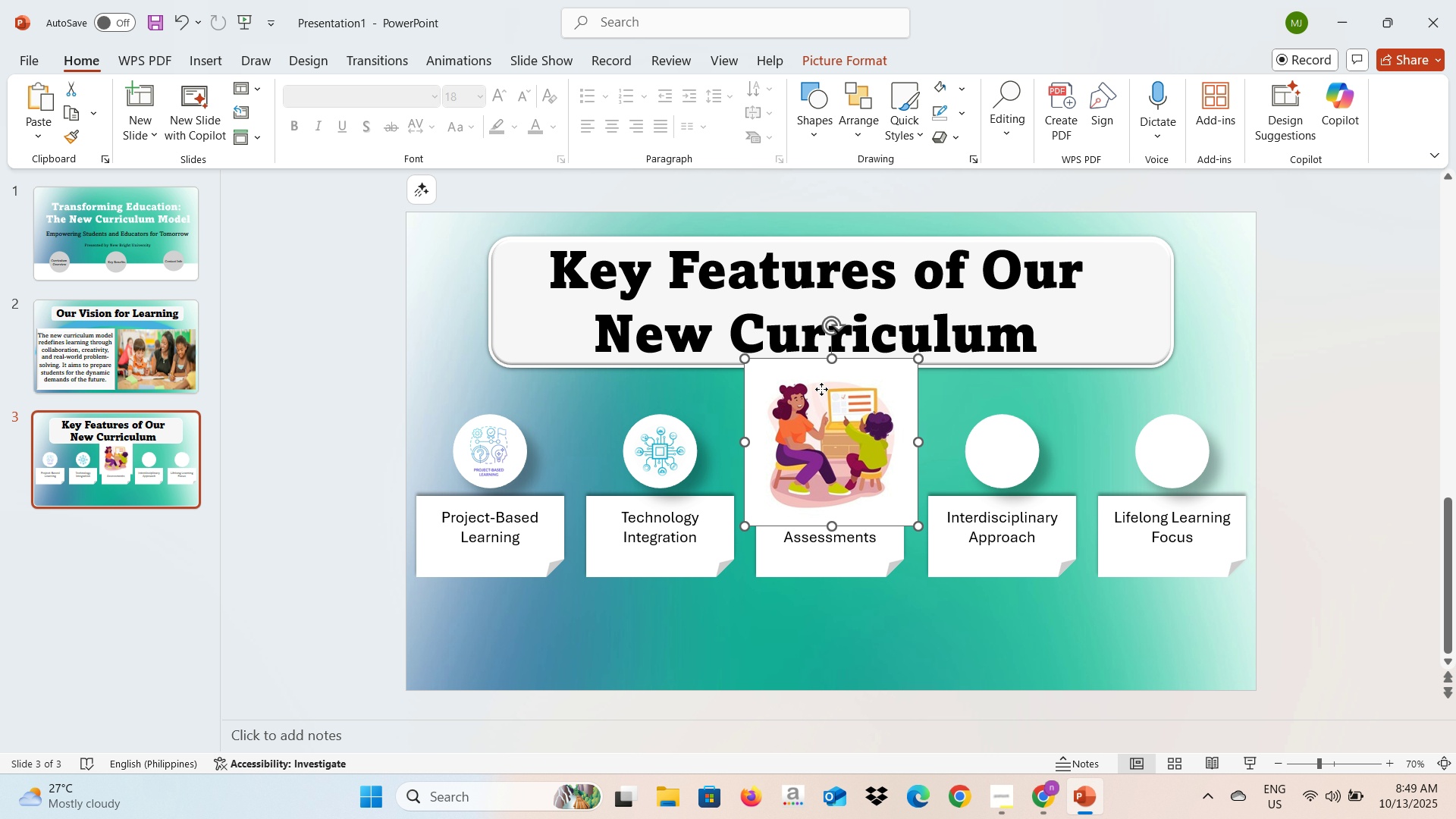 
double_click([821, 389])
 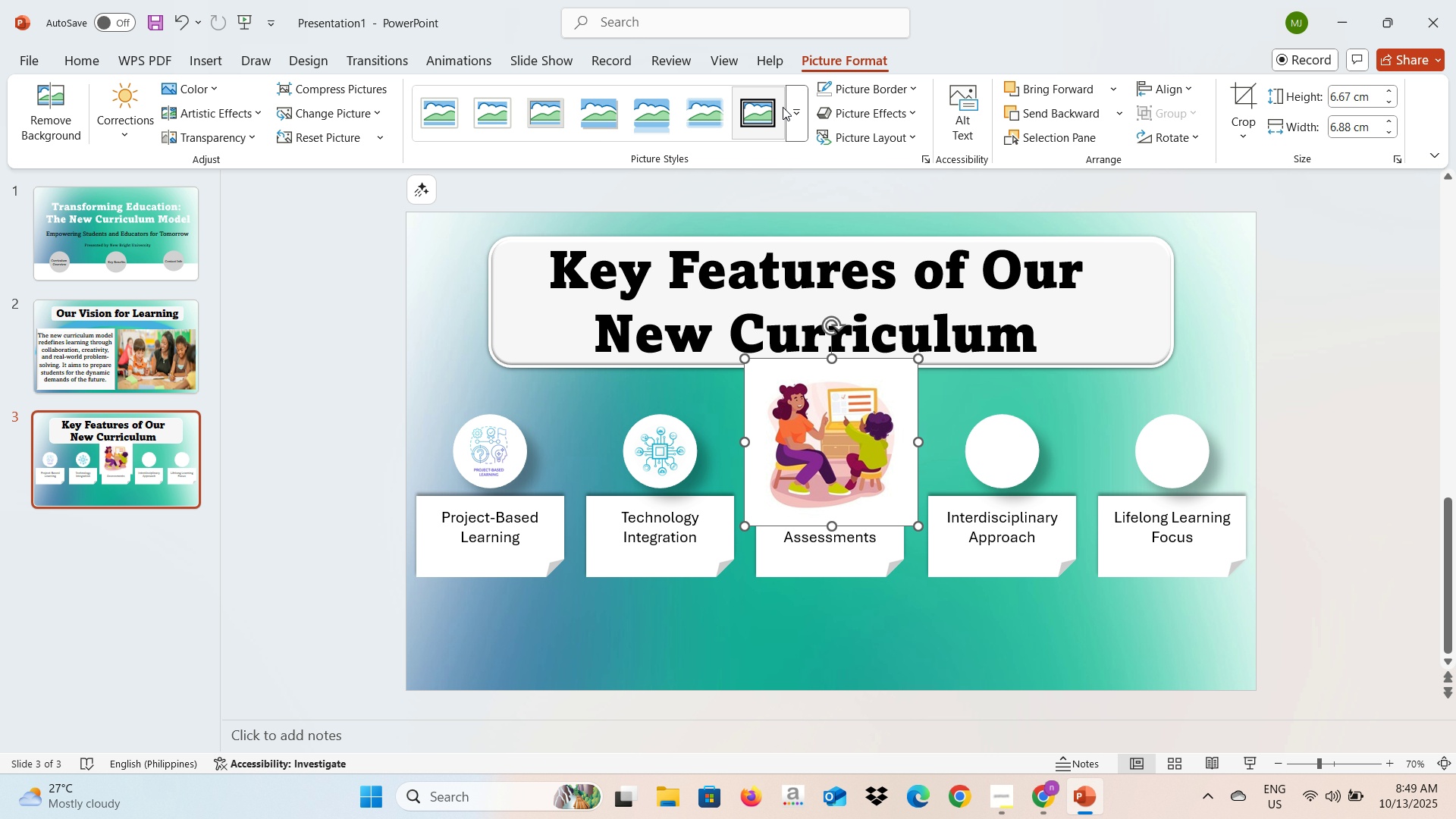 
left_click([786, 111])
 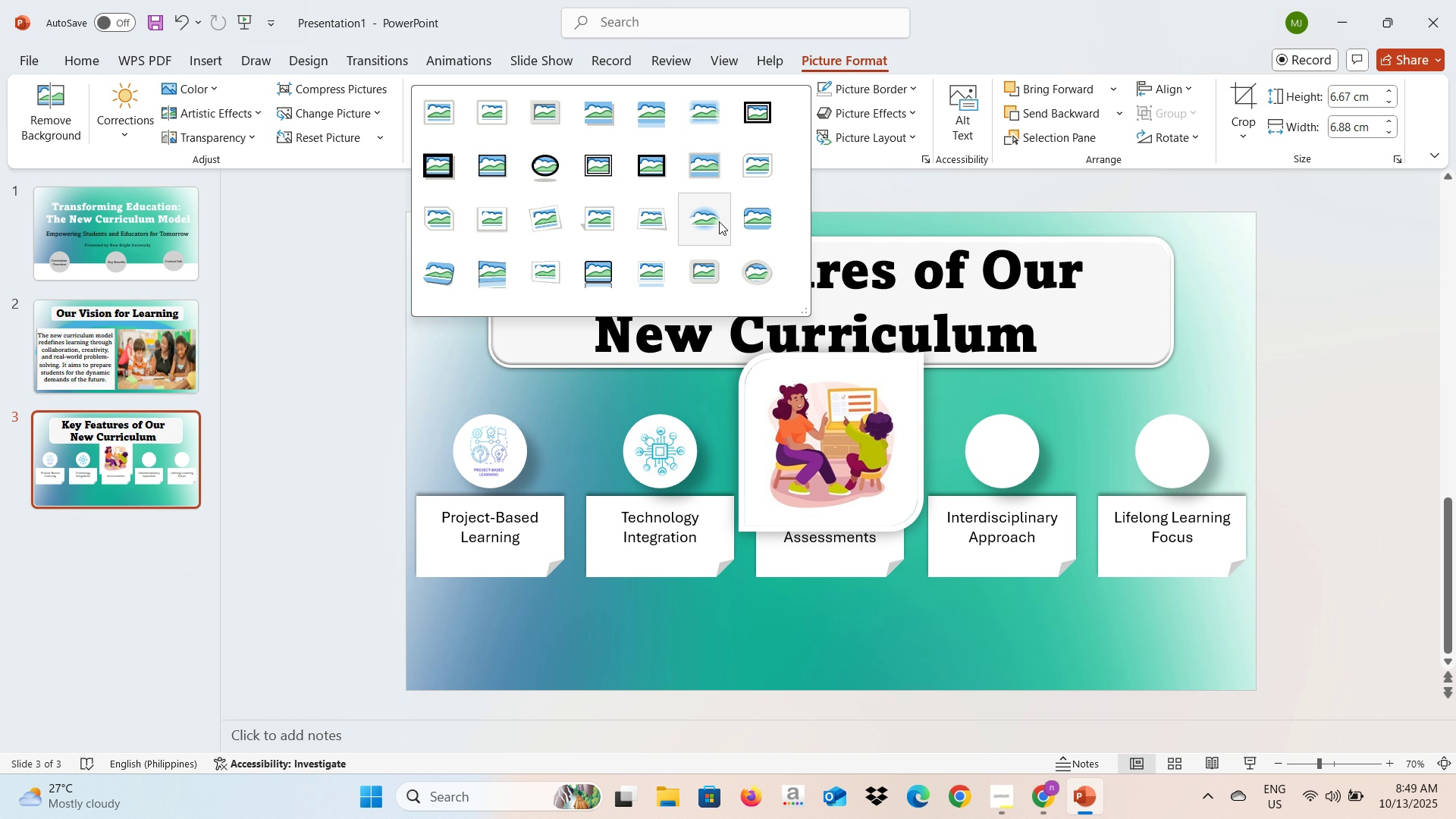 
left_click([719, 221])
 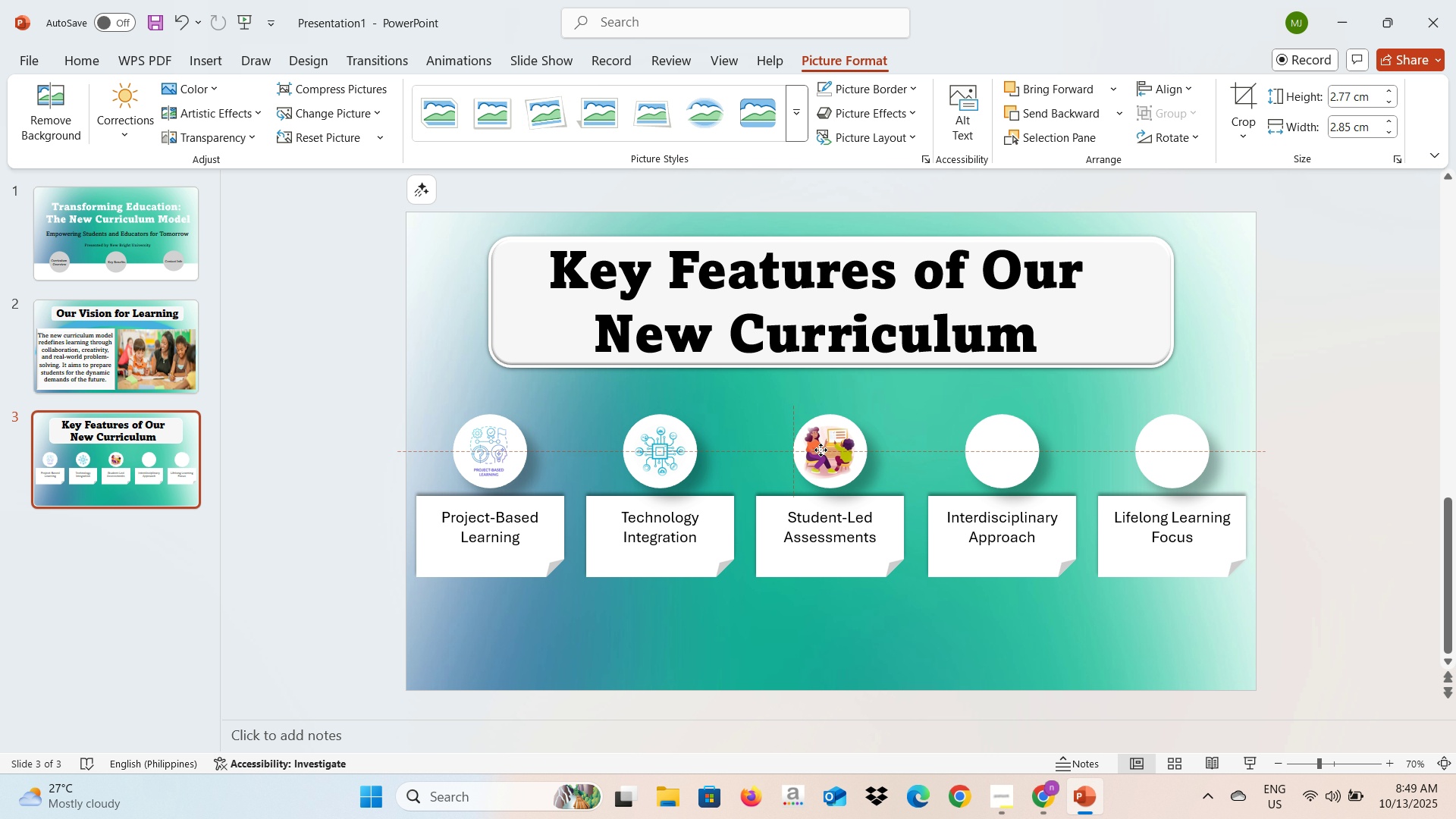 
wait(15.19)
 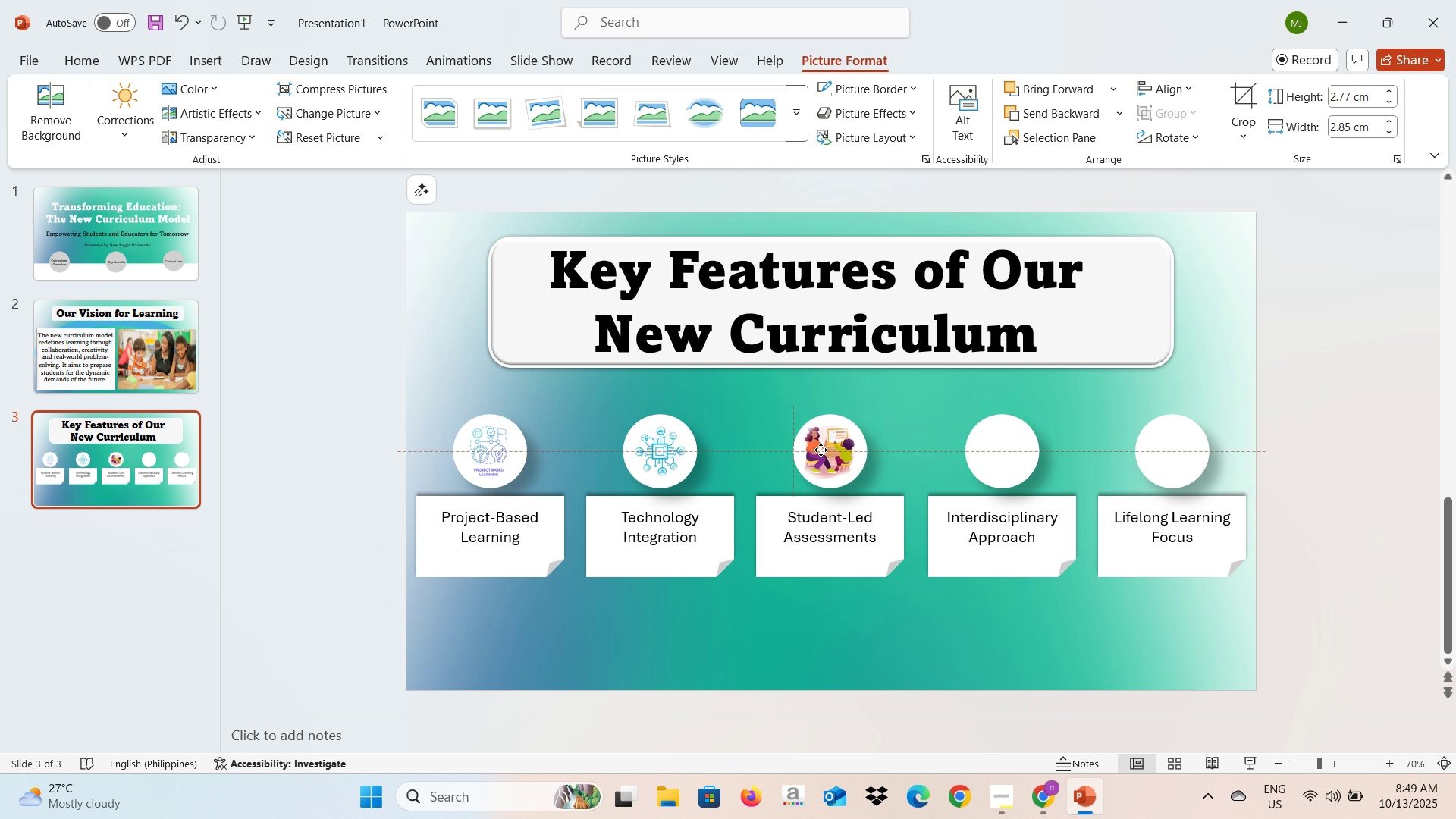 
left_click([373, 442])
 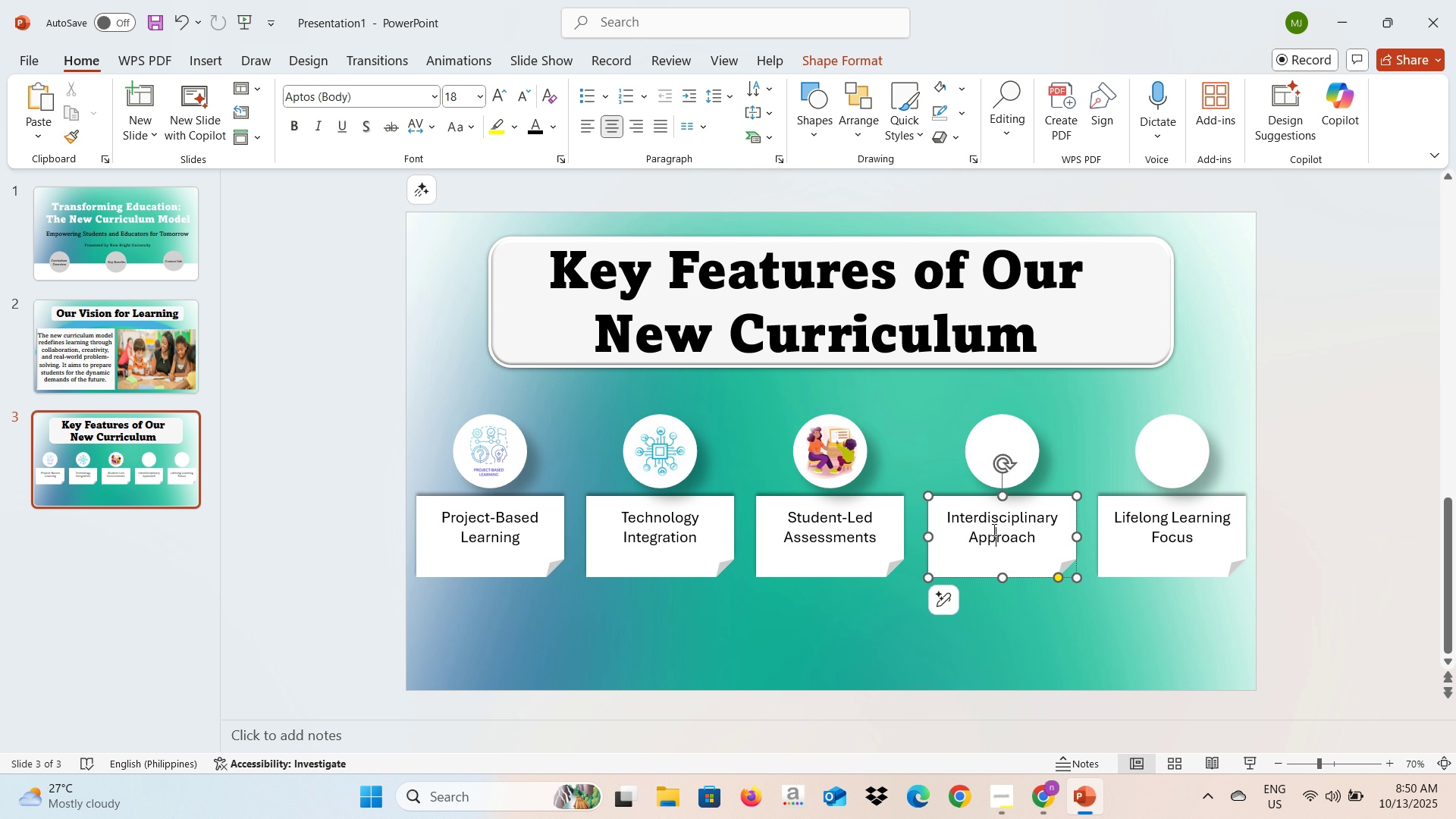 
left_click([993, 529])
 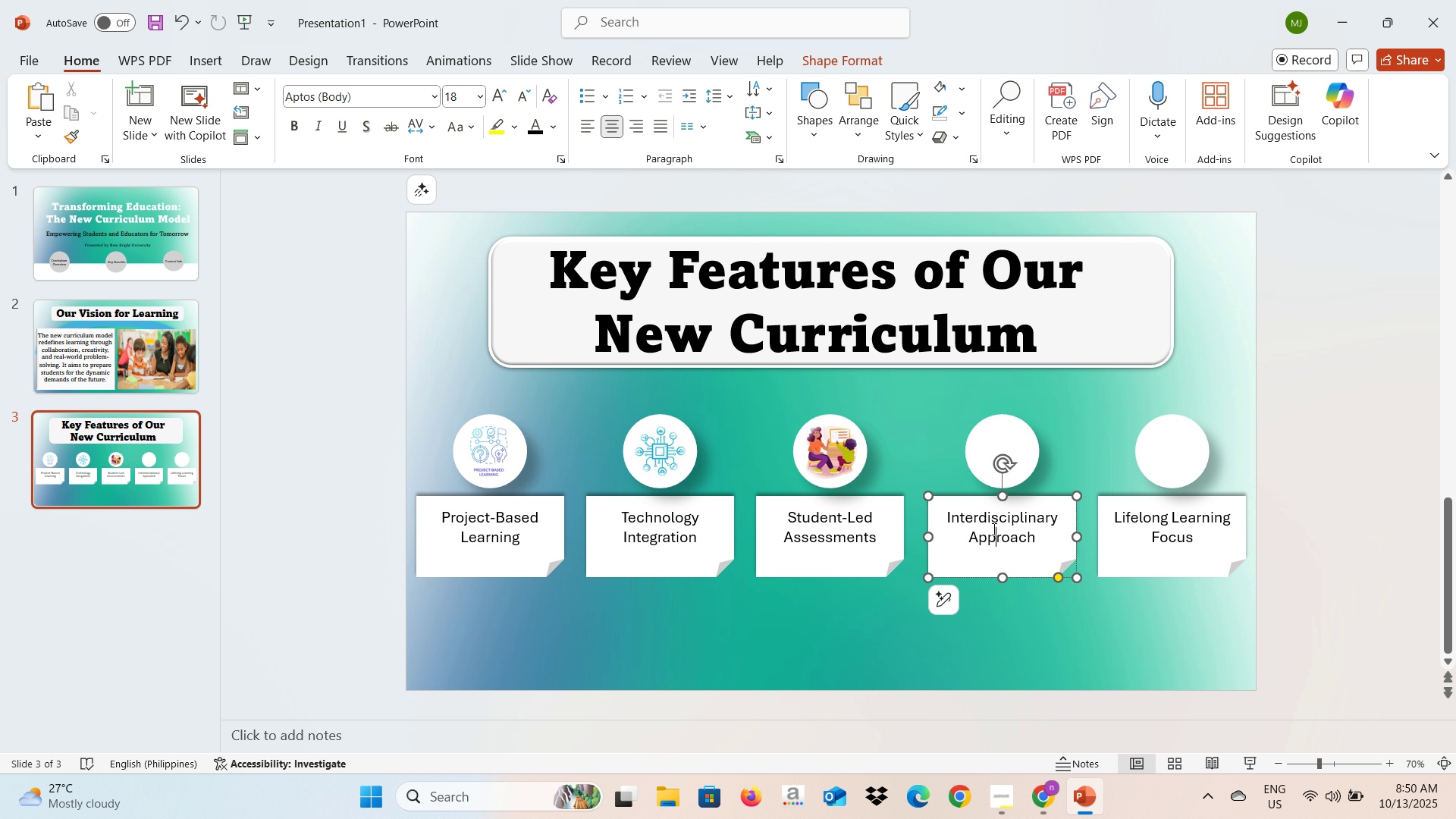 
key(Control+A)
 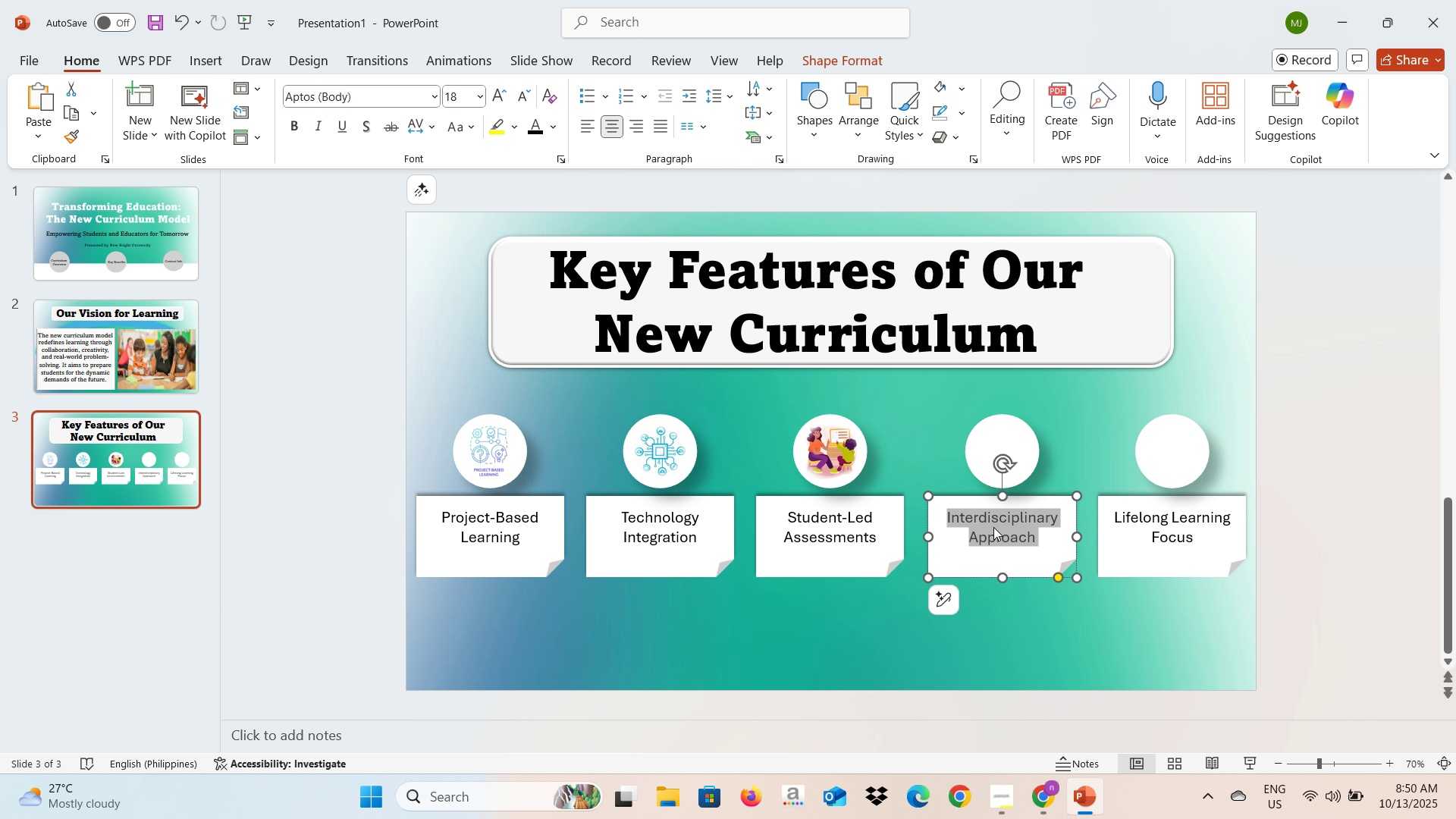 
key(Control+C)
 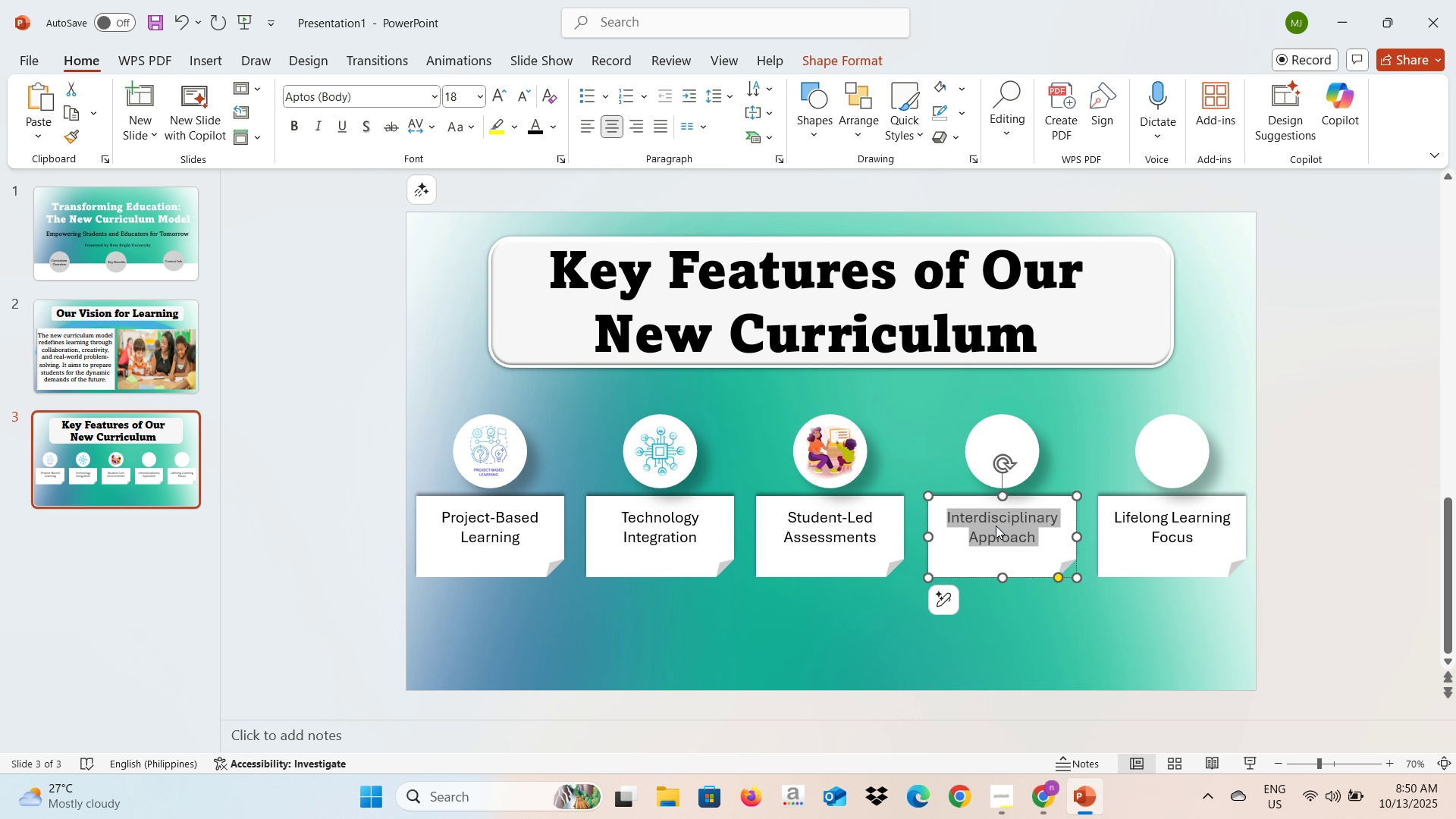 
key(Alt+AltLeft)
 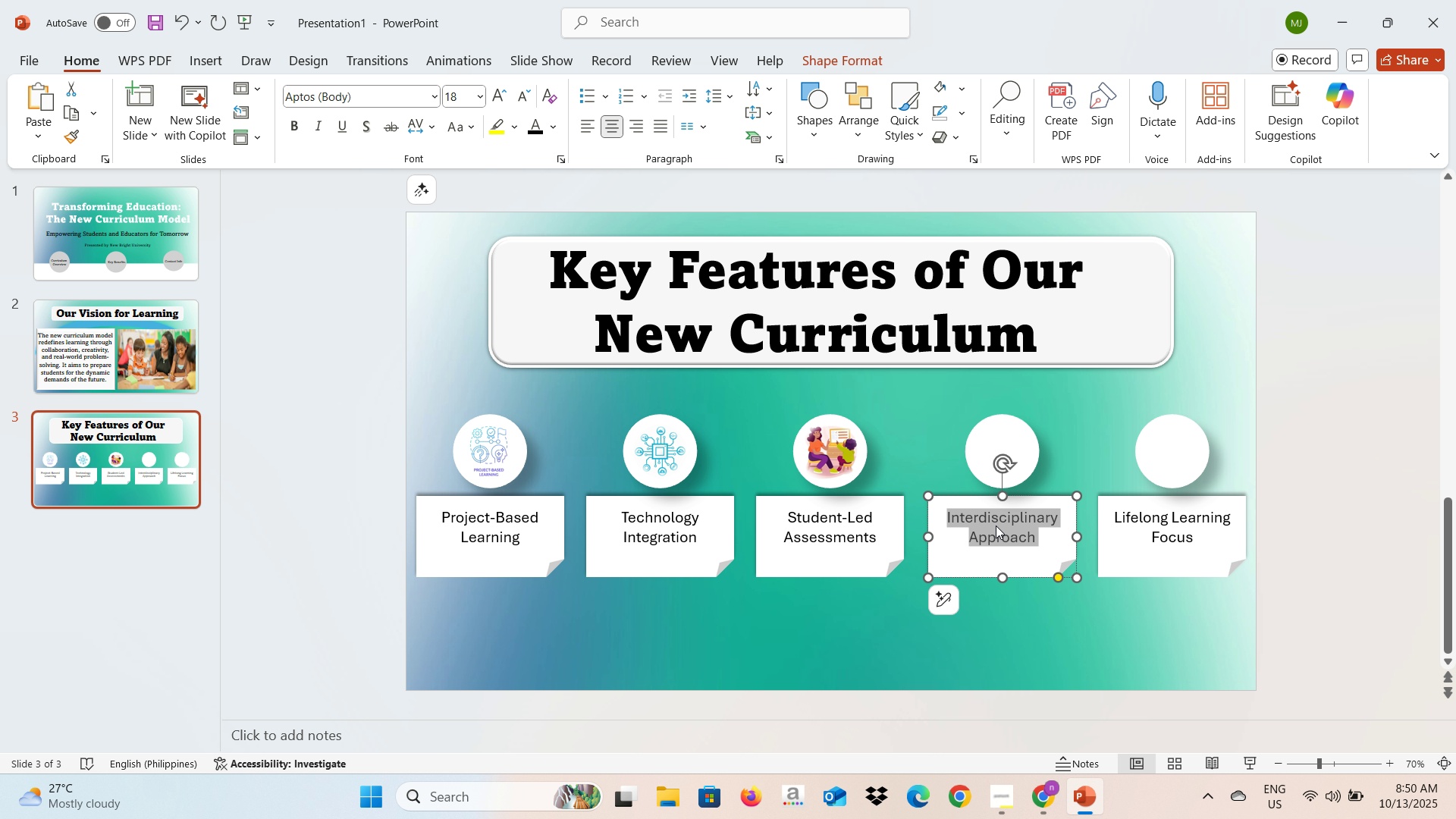 
key(Alt+Tab)